 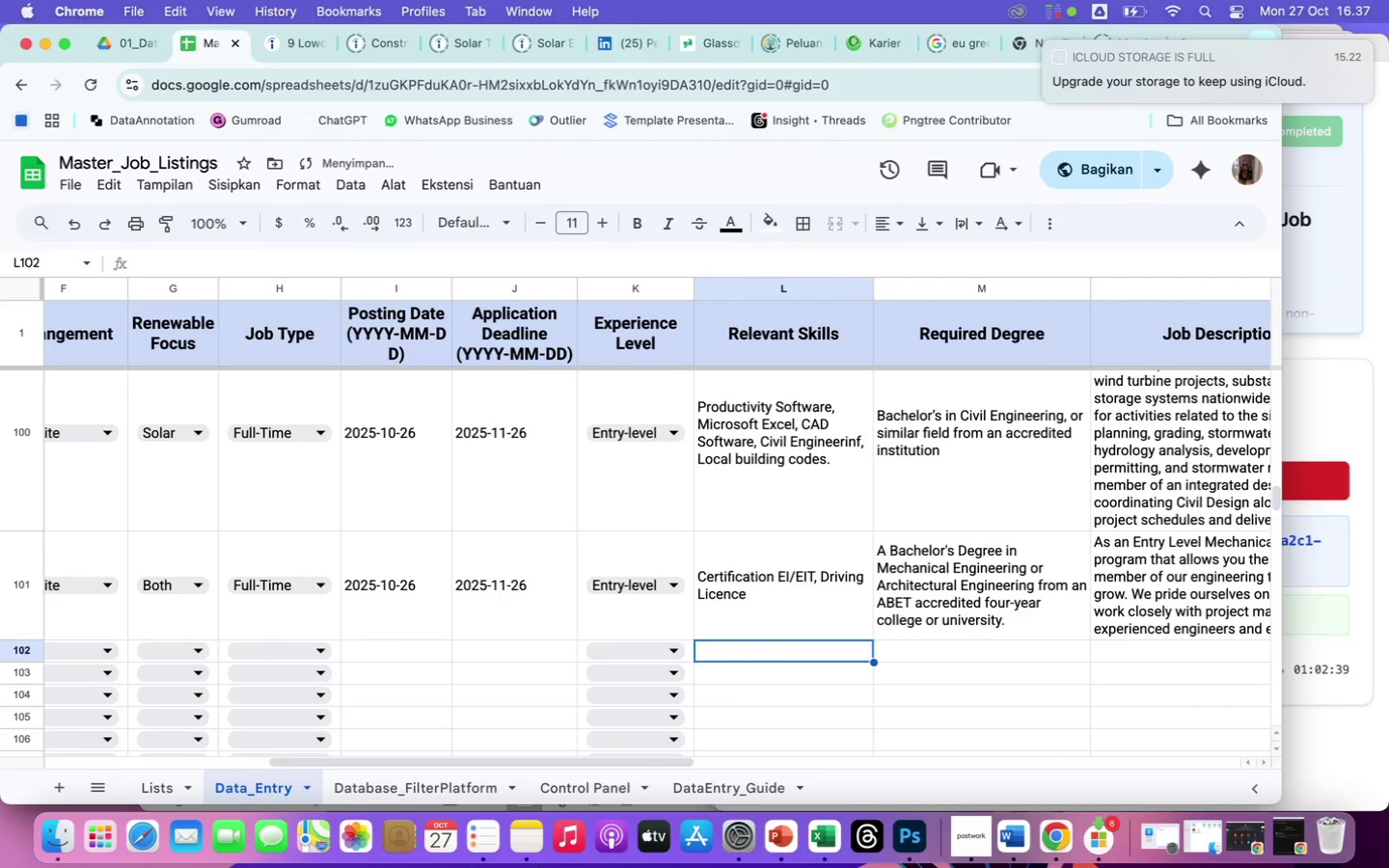 
left_click([453, 780])
 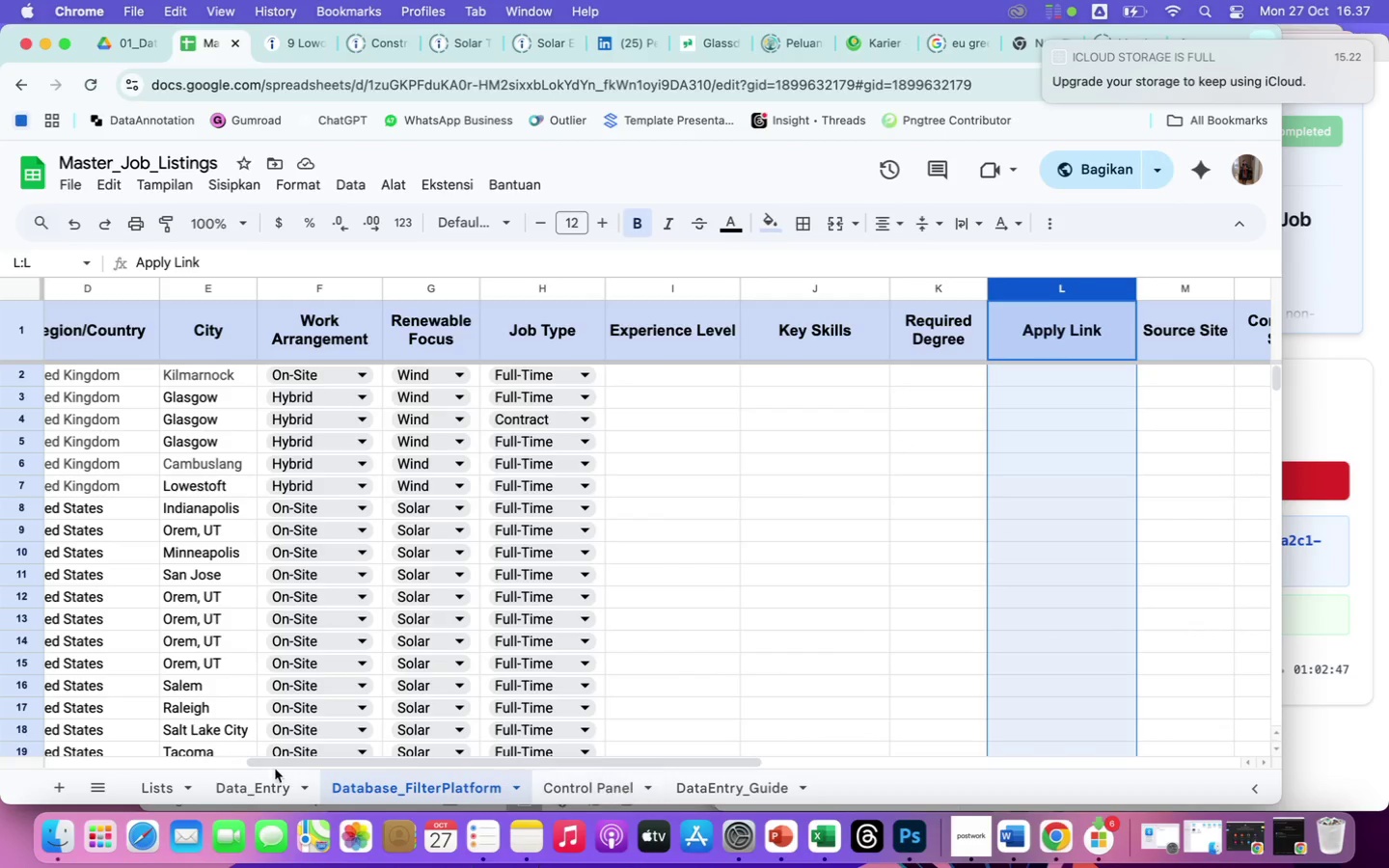 
left_click([251, 784])
 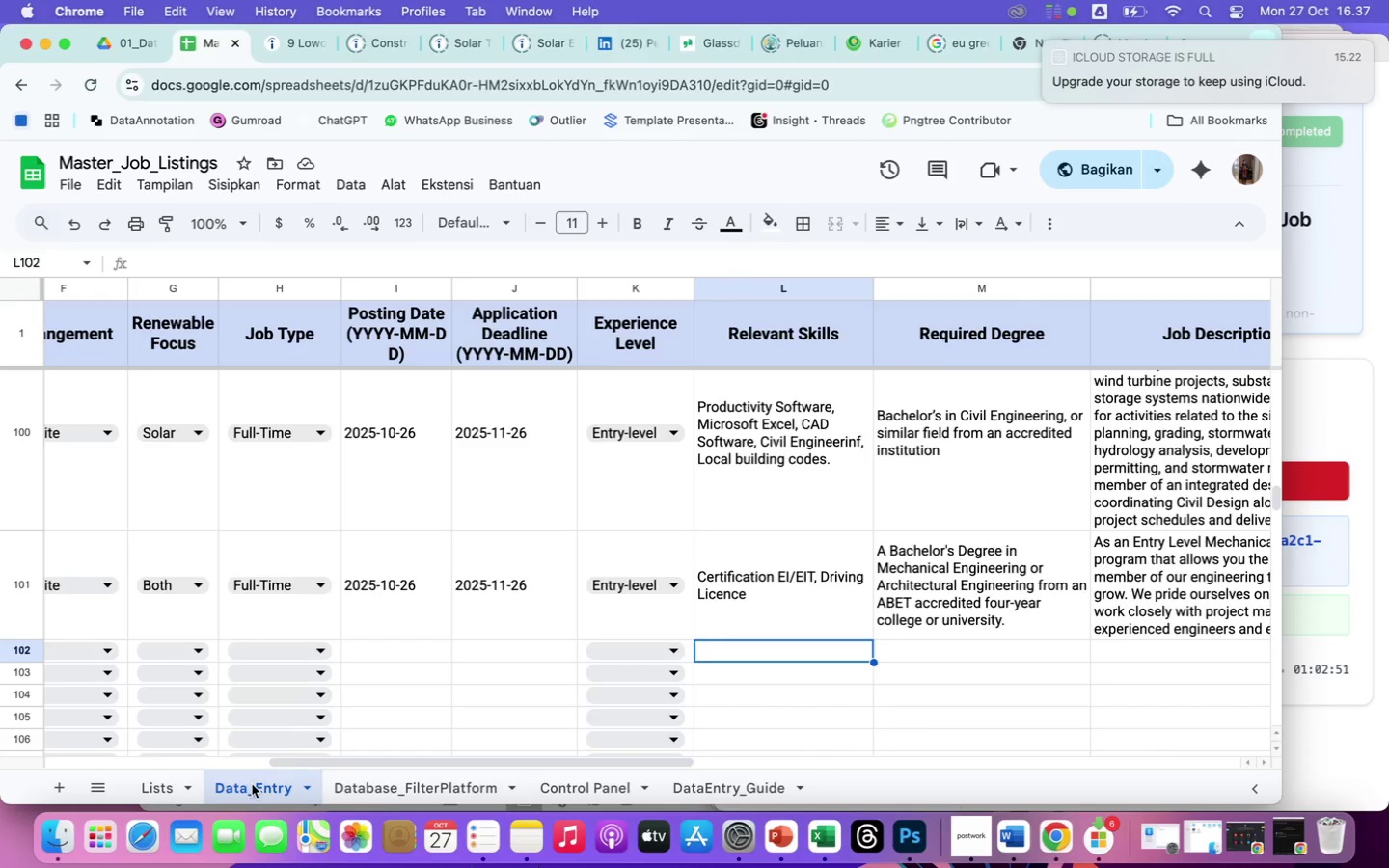 
scroll: coordinate [680, 506], scroll_direction: up, amount: 1089.0
 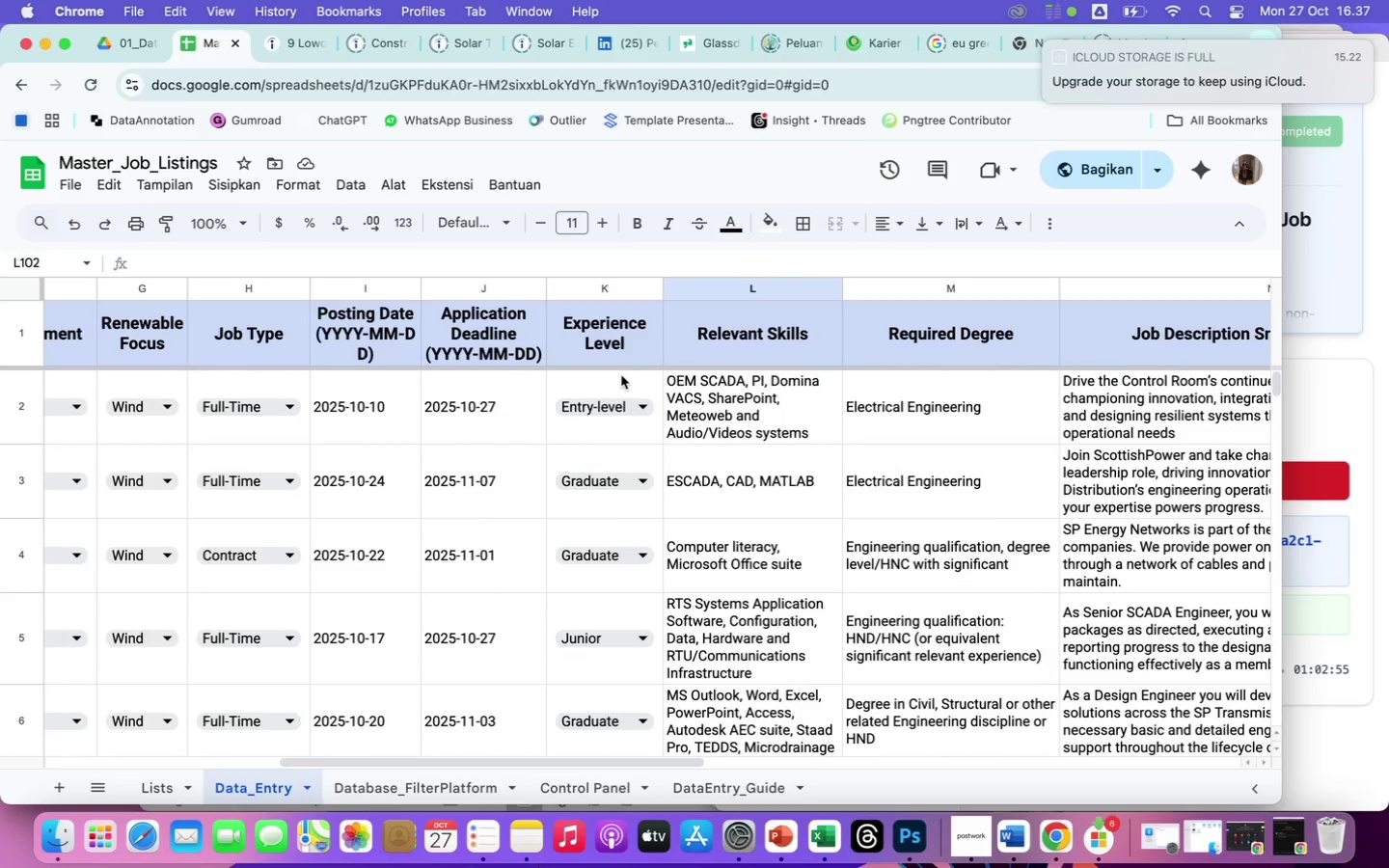 
left_click_drag(start_coordinate=[621, 375], to_coordinate=[693, 615])
 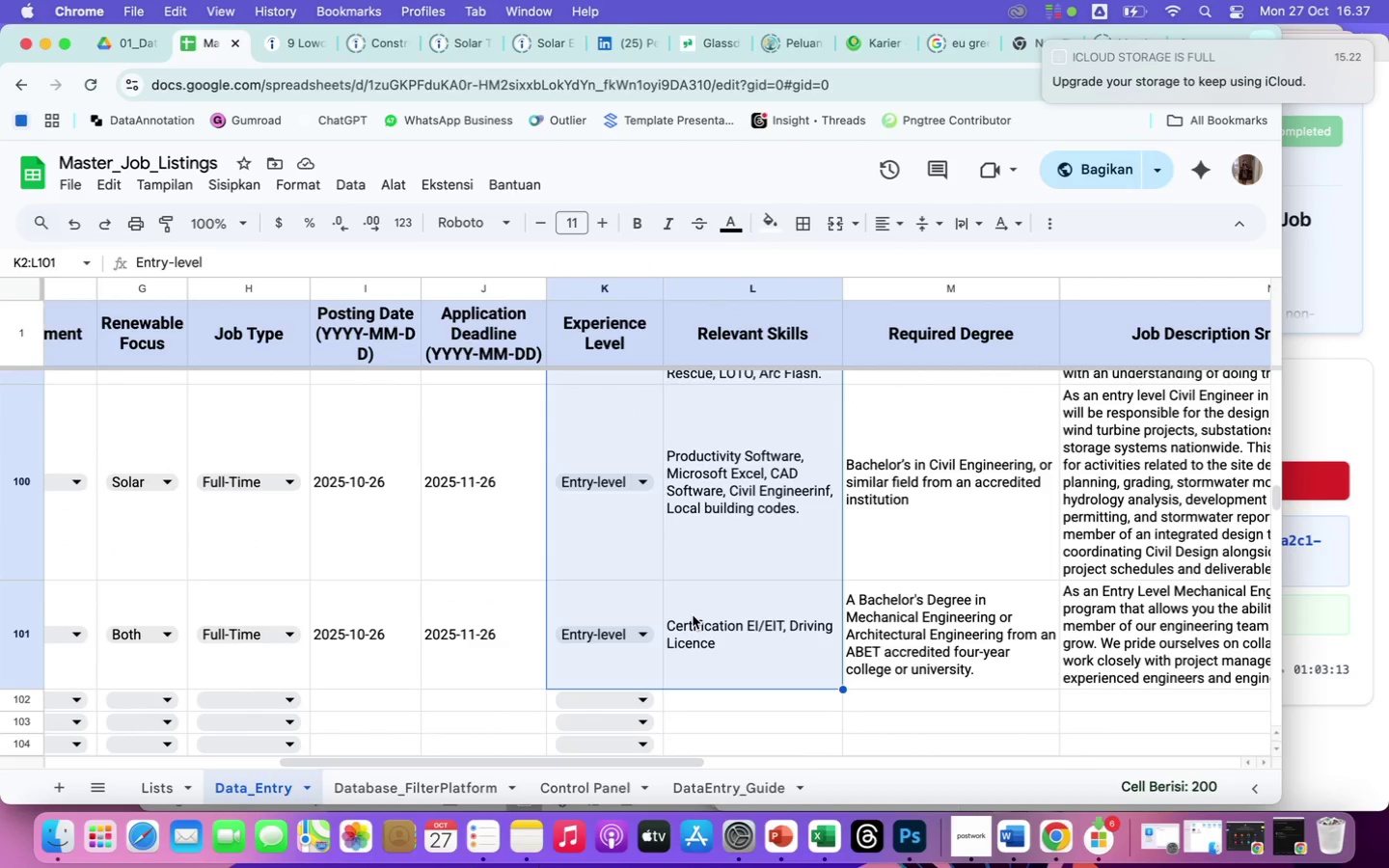 
key(Meta+C)
 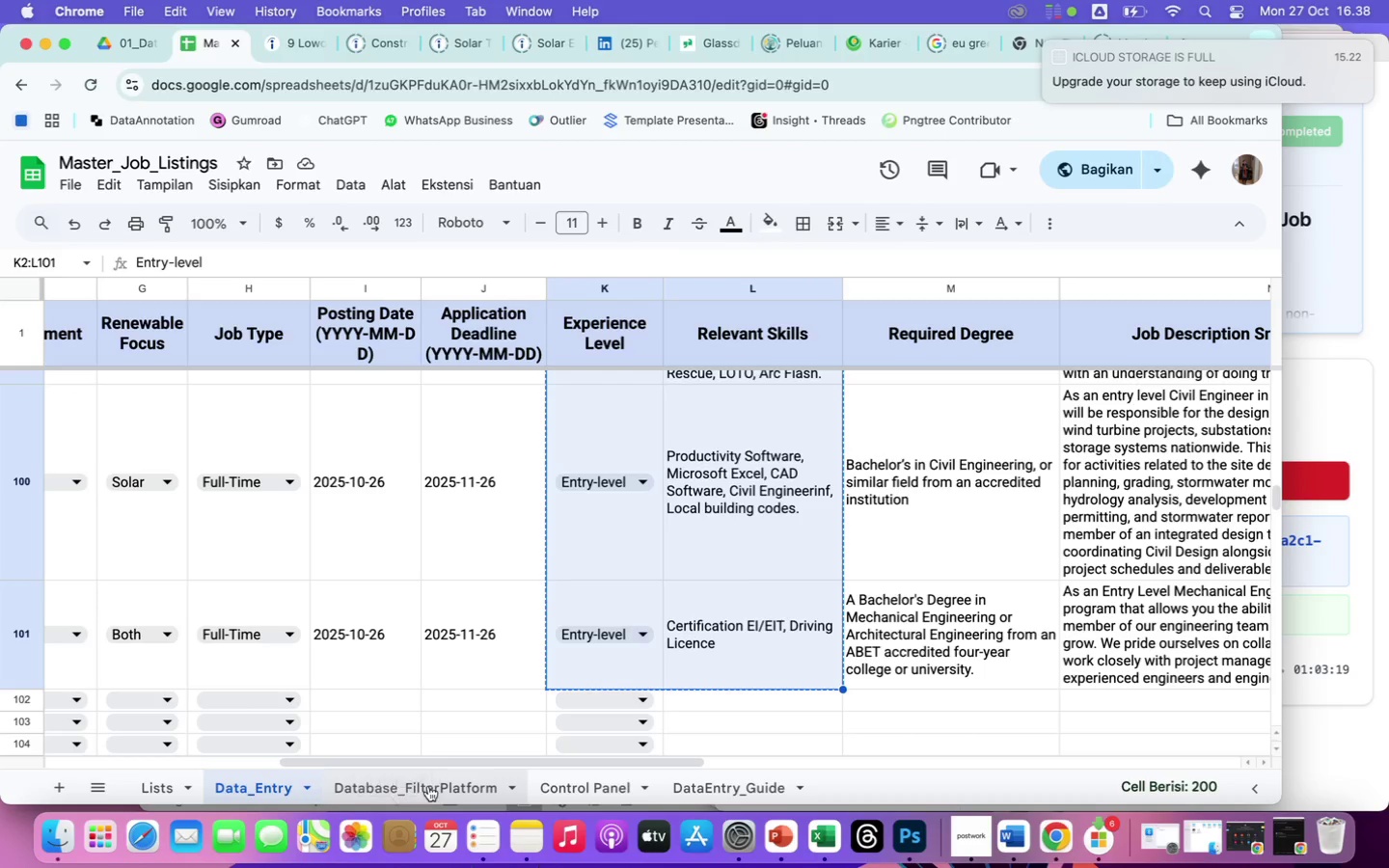 
wait(7.15)
 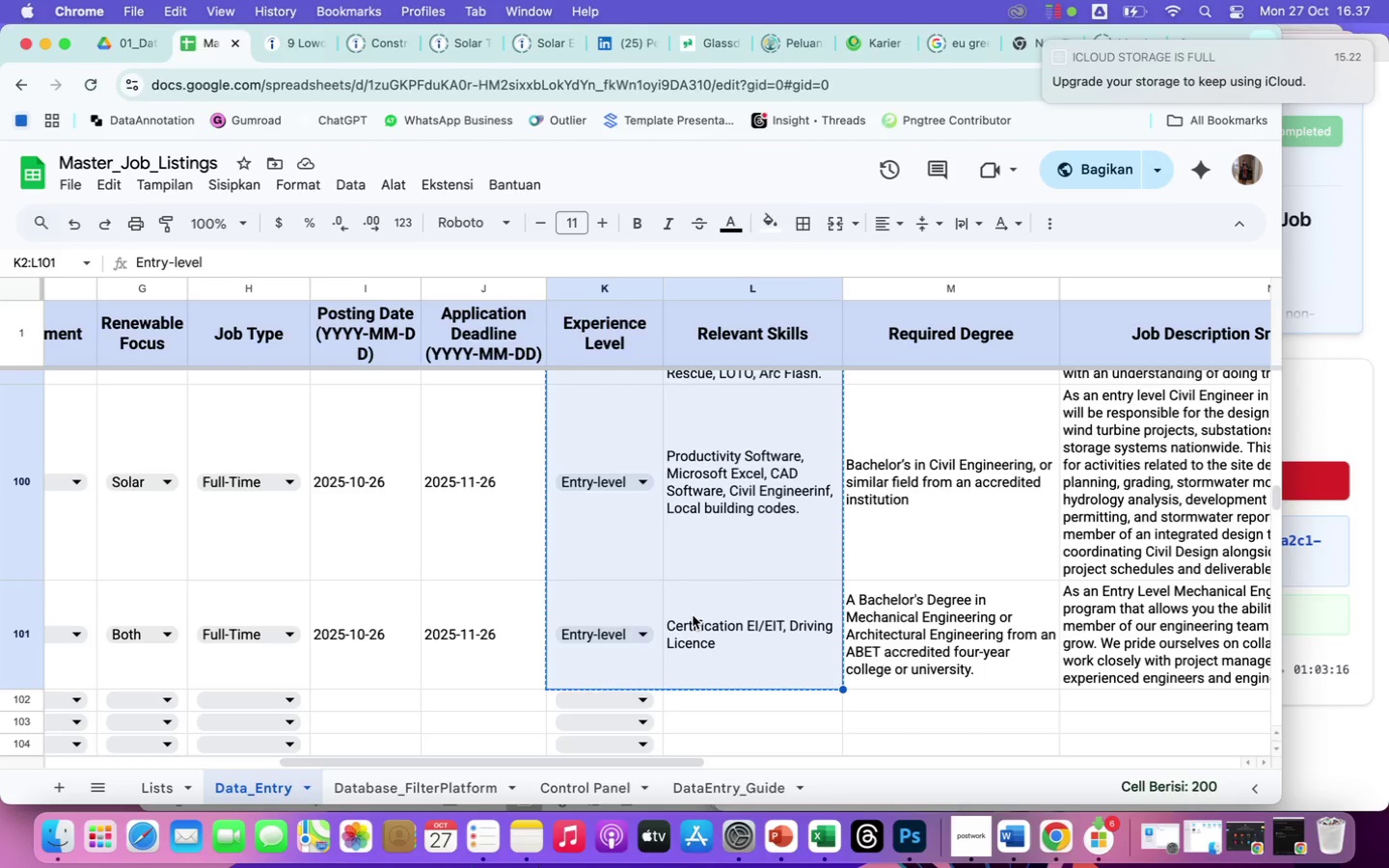 
left_click([434, 793])
 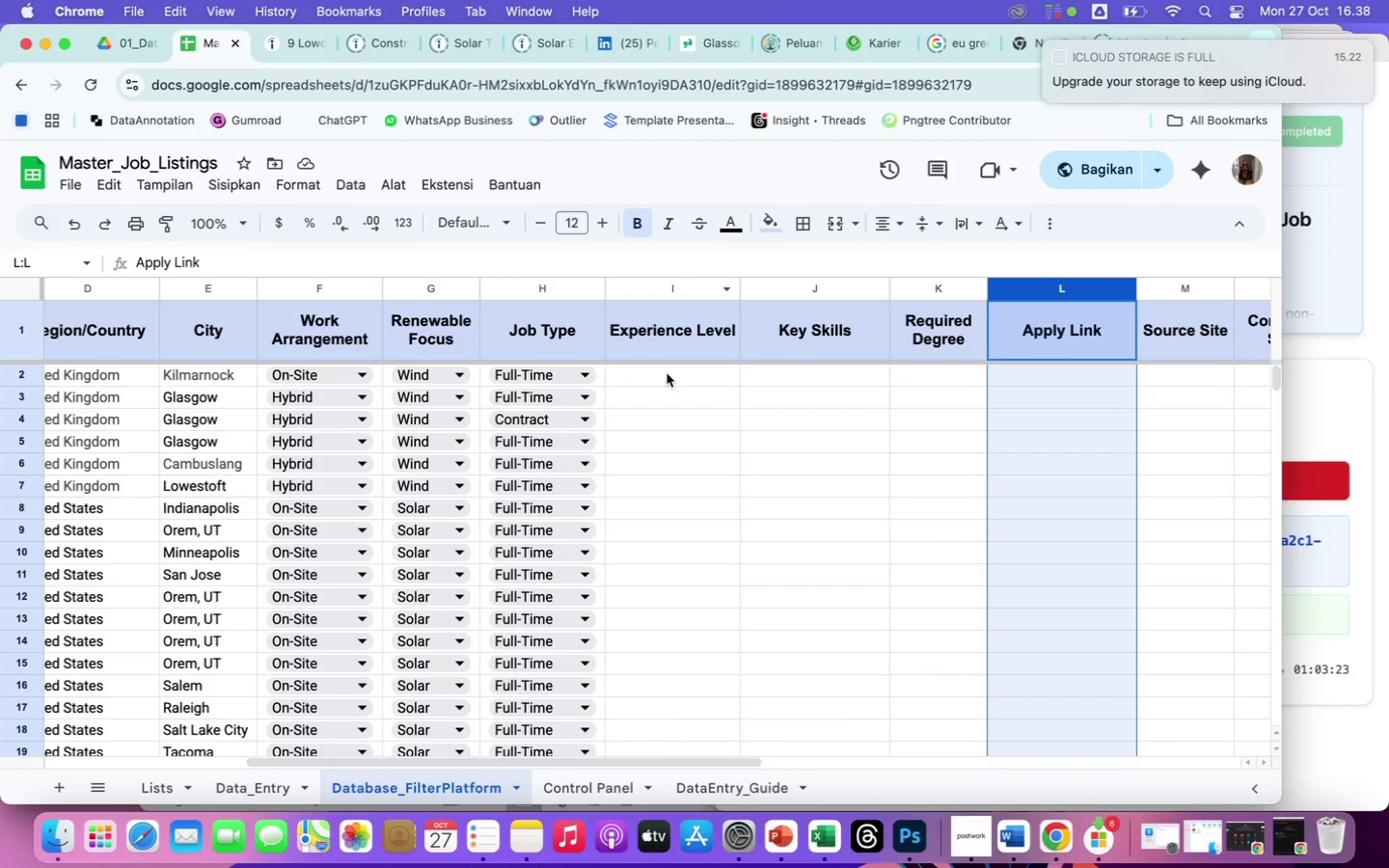 
left_click([667, 373])
 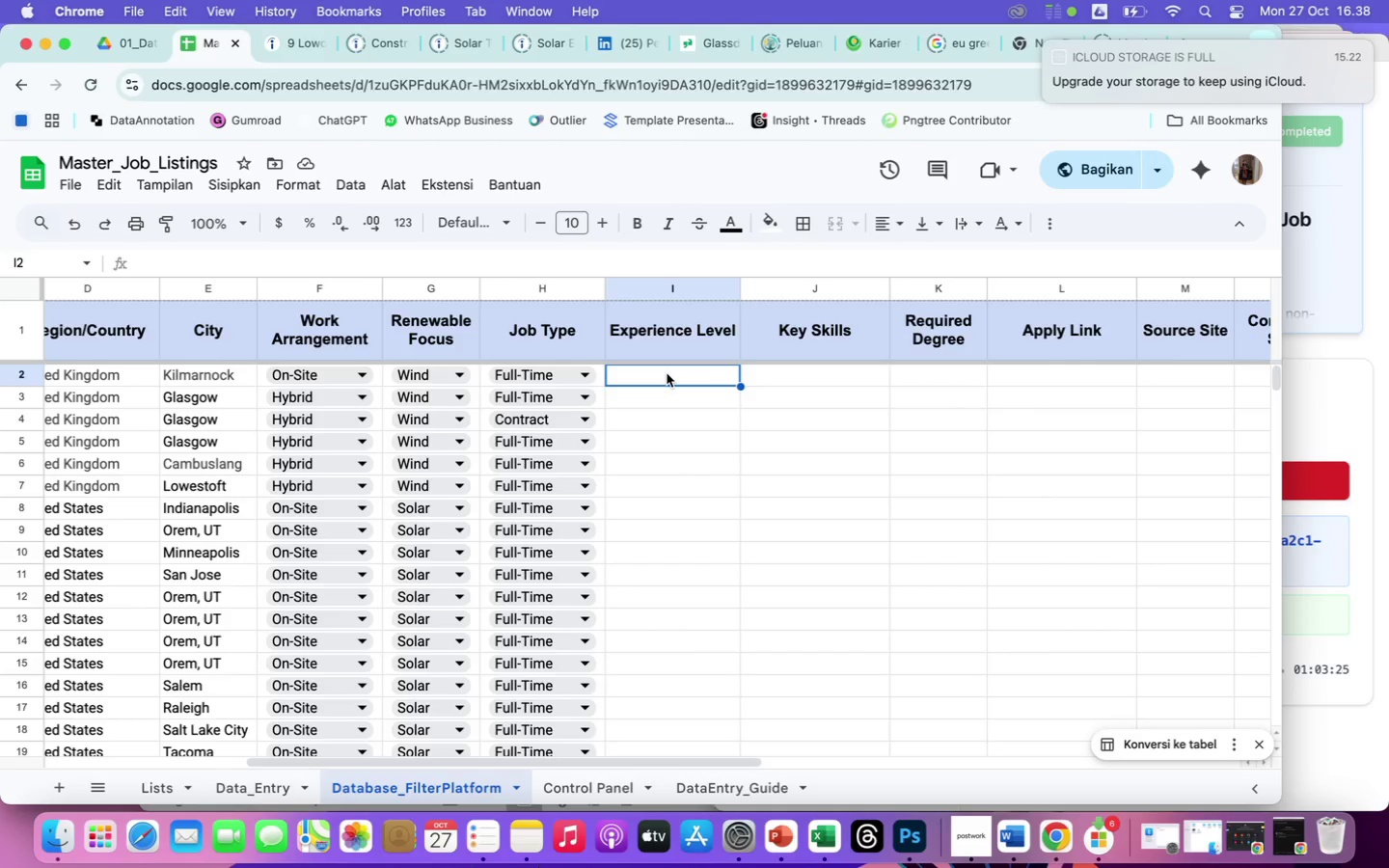 
key(Meta+V)
 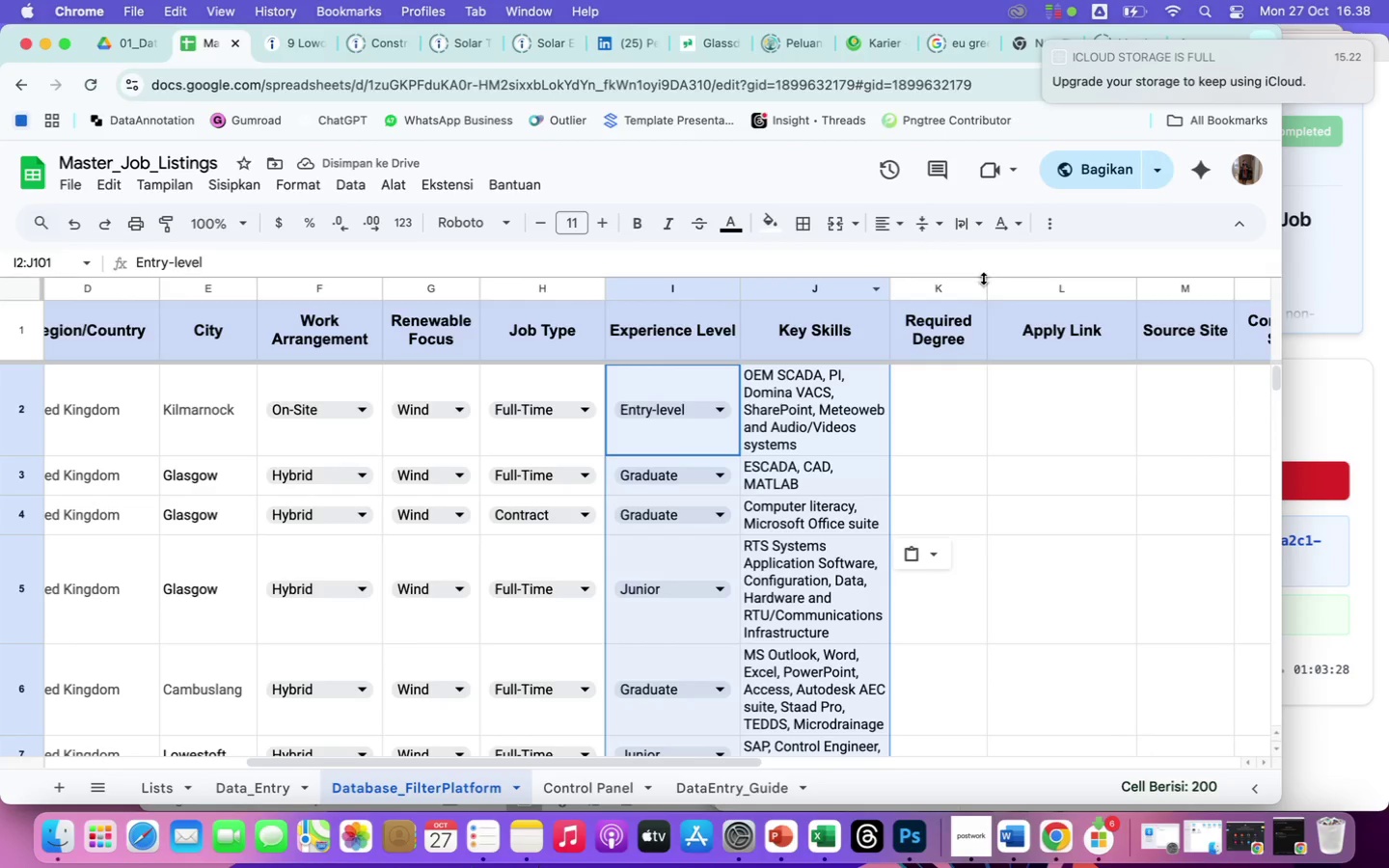 
left_click_drag(start_coordinate=[985, 285], to_coordinate=[1095, 302])
 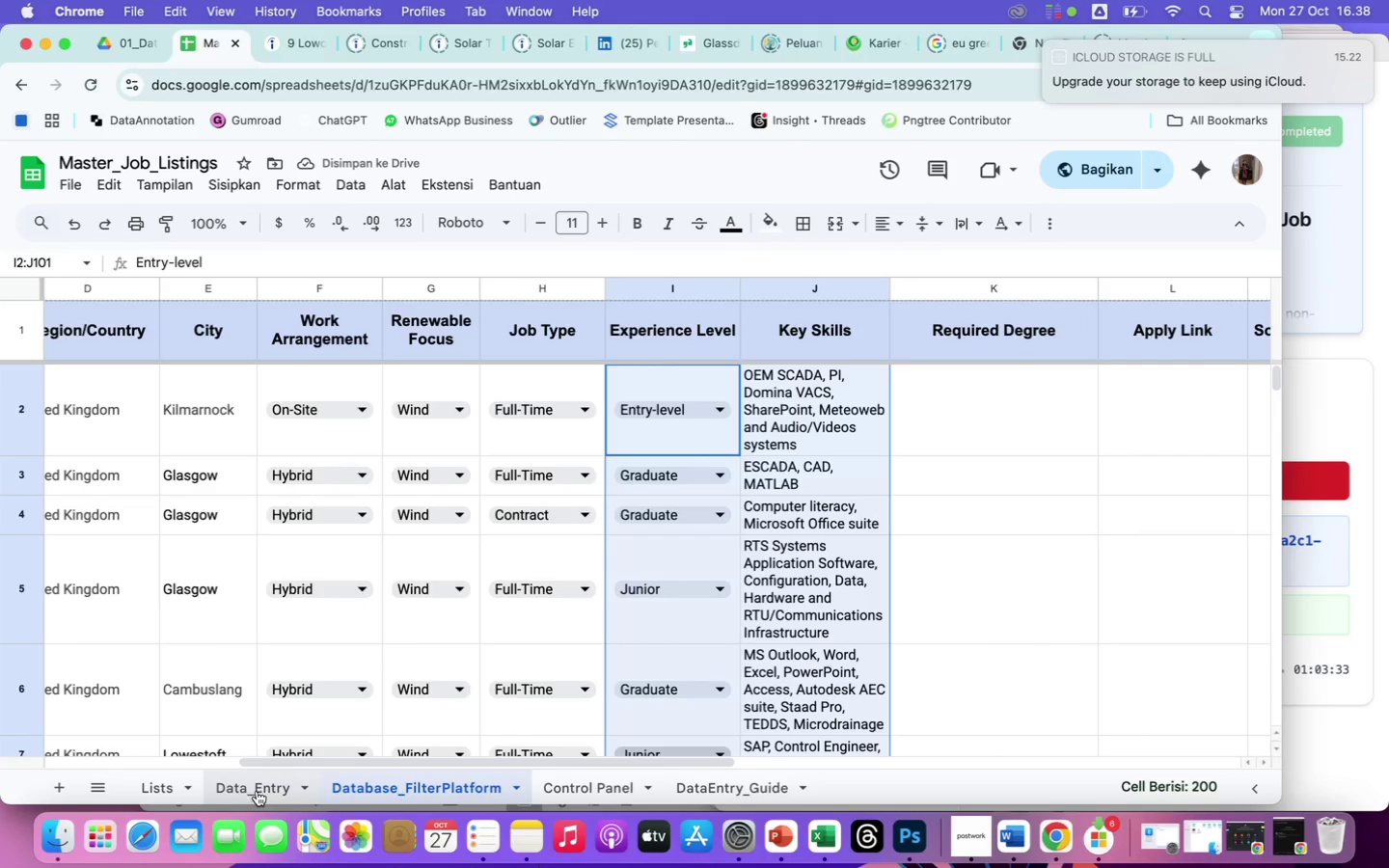 
left_click([254, 791])
 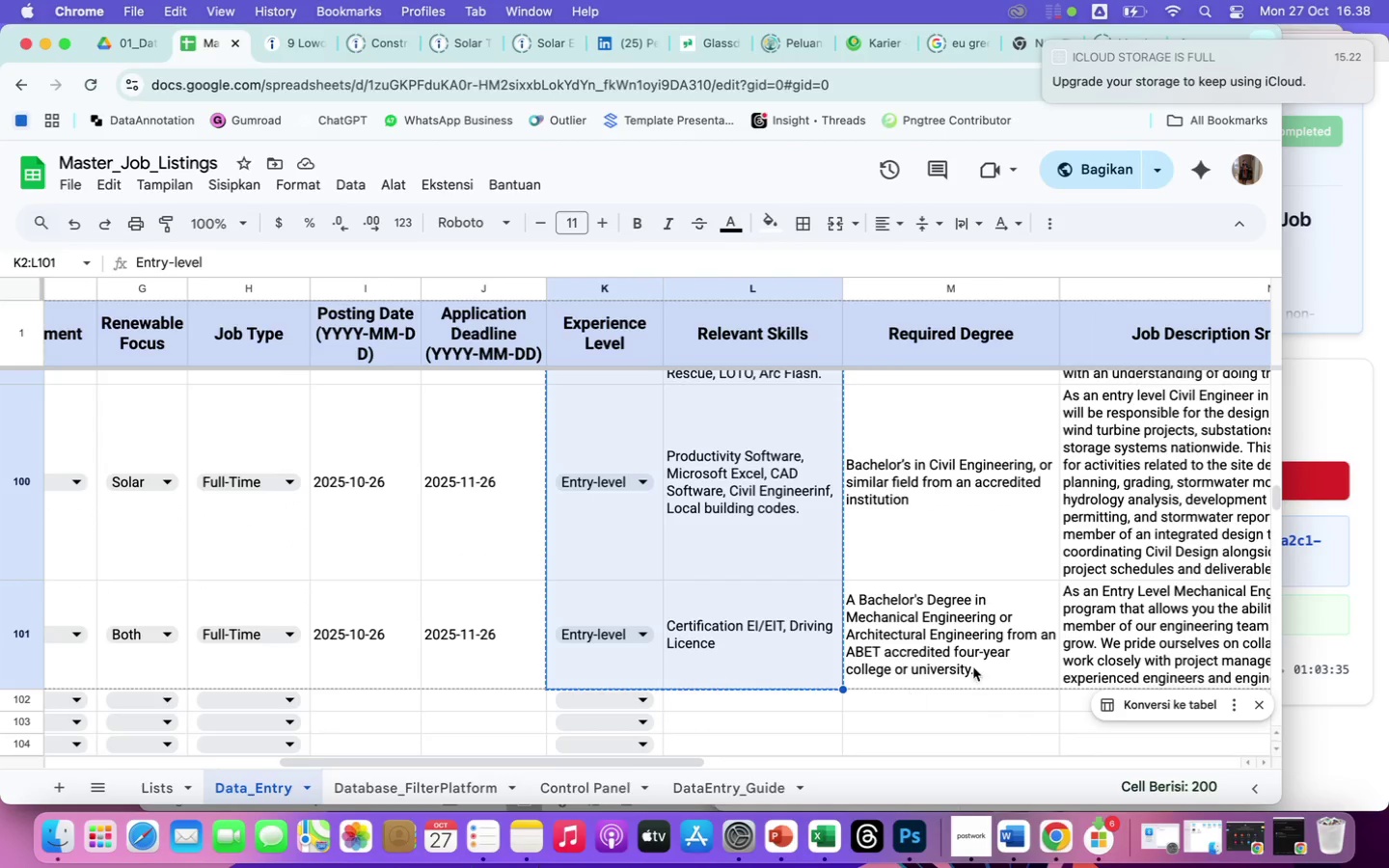 
scroll: coordinate [576, 556], scroll_direction: up, amount: 1103.0
 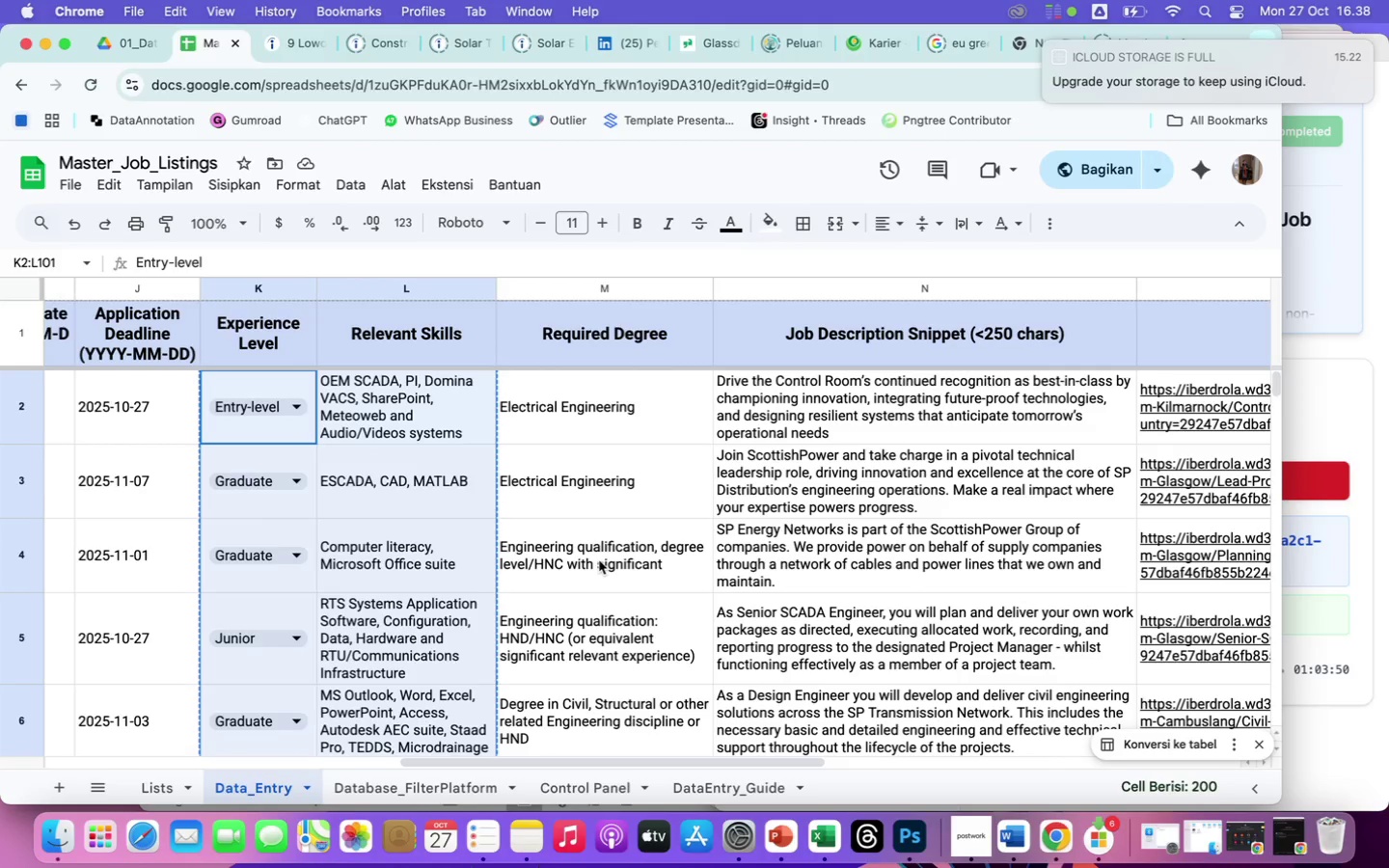 
wait(12.06)
 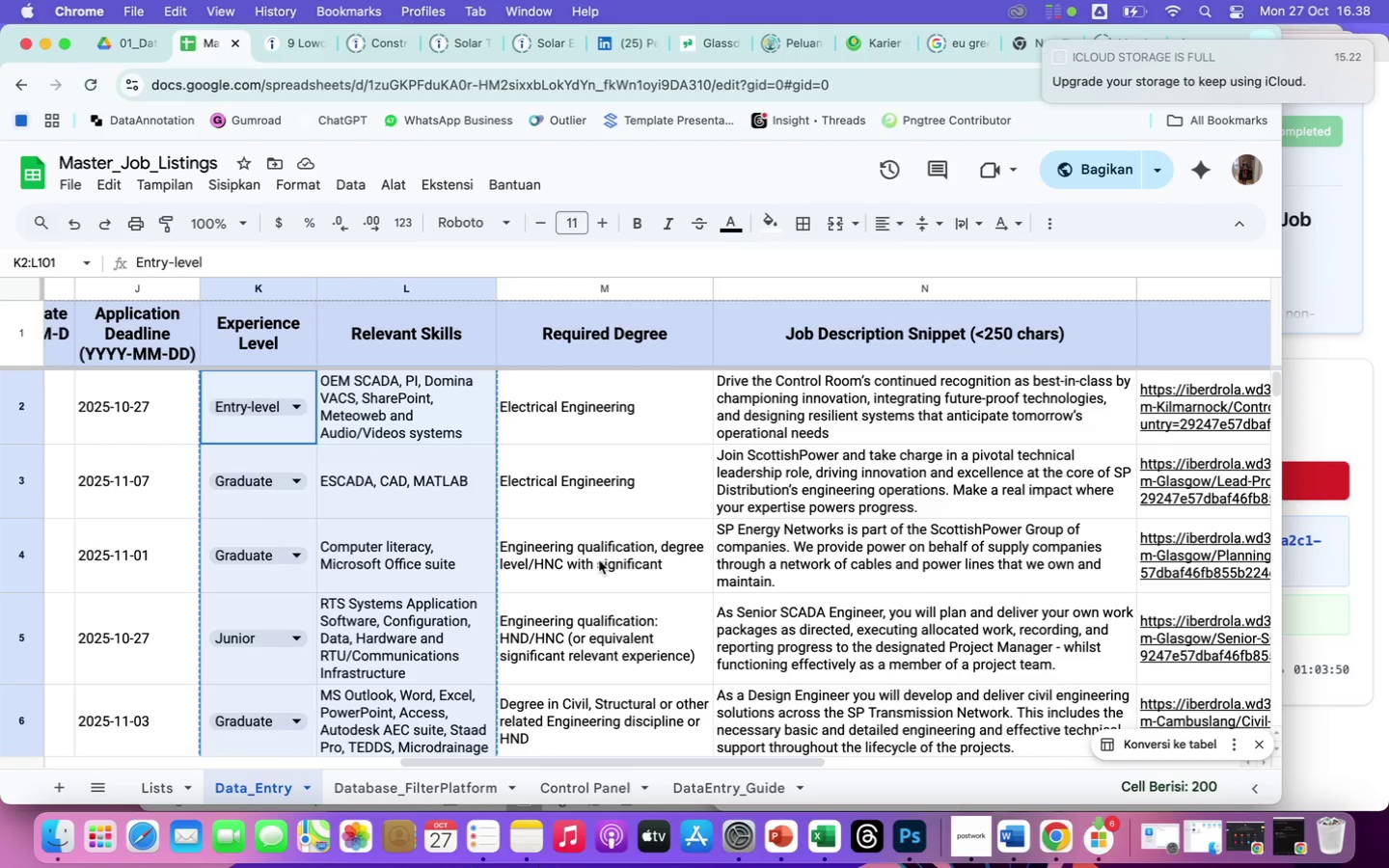 
left_click([595, 640])
 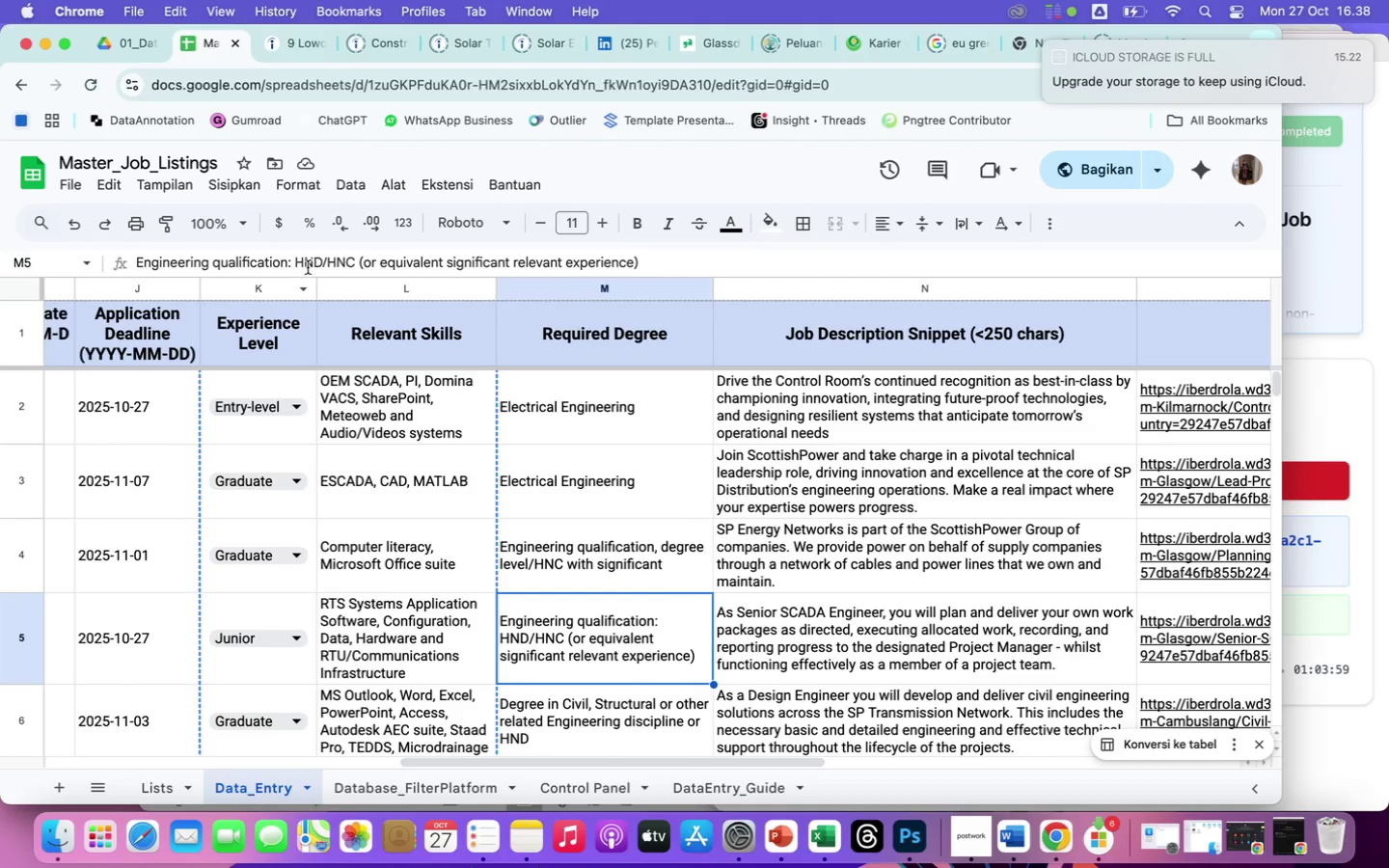 
wait(5.2)
 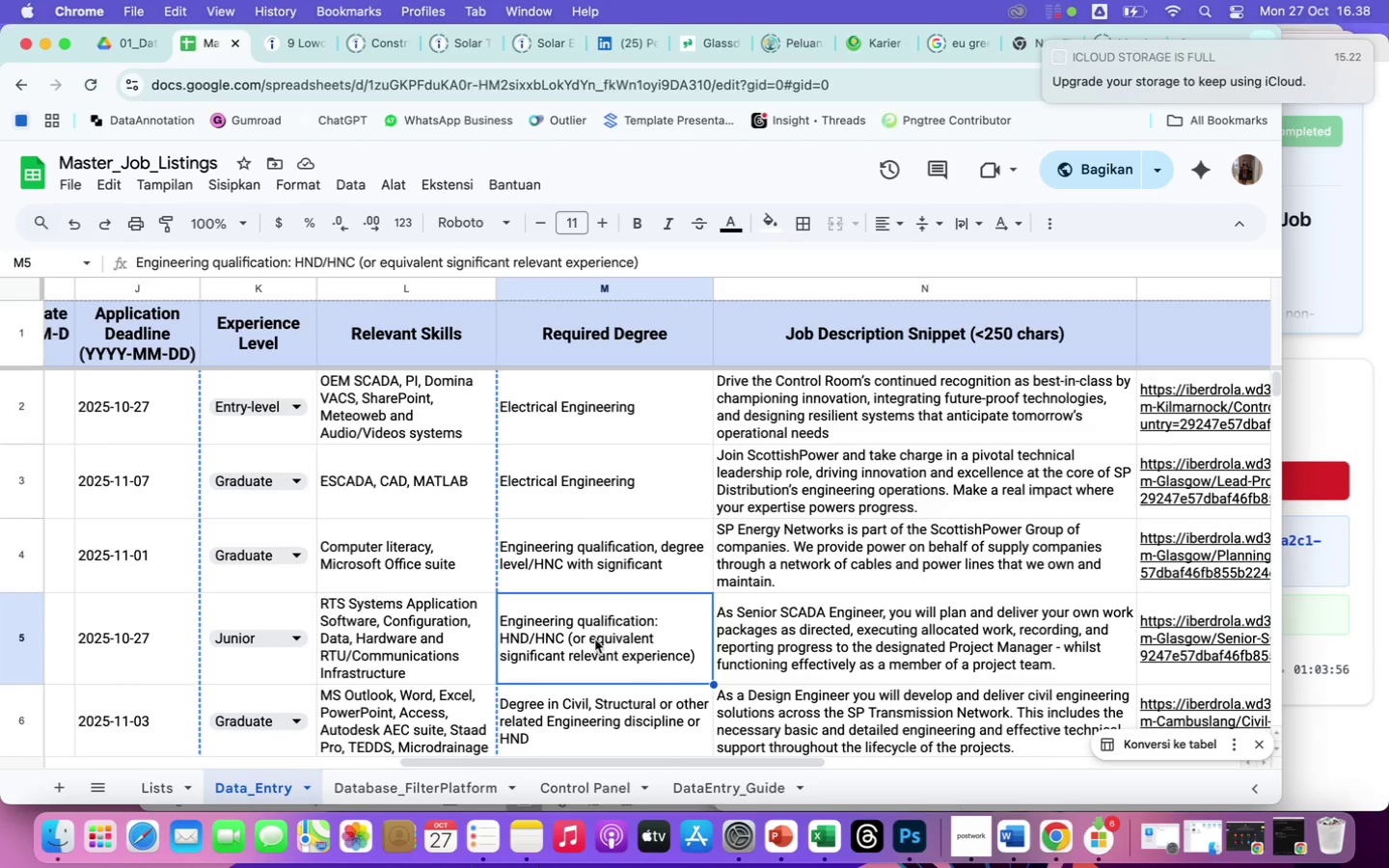 
left_click([297, 263])
 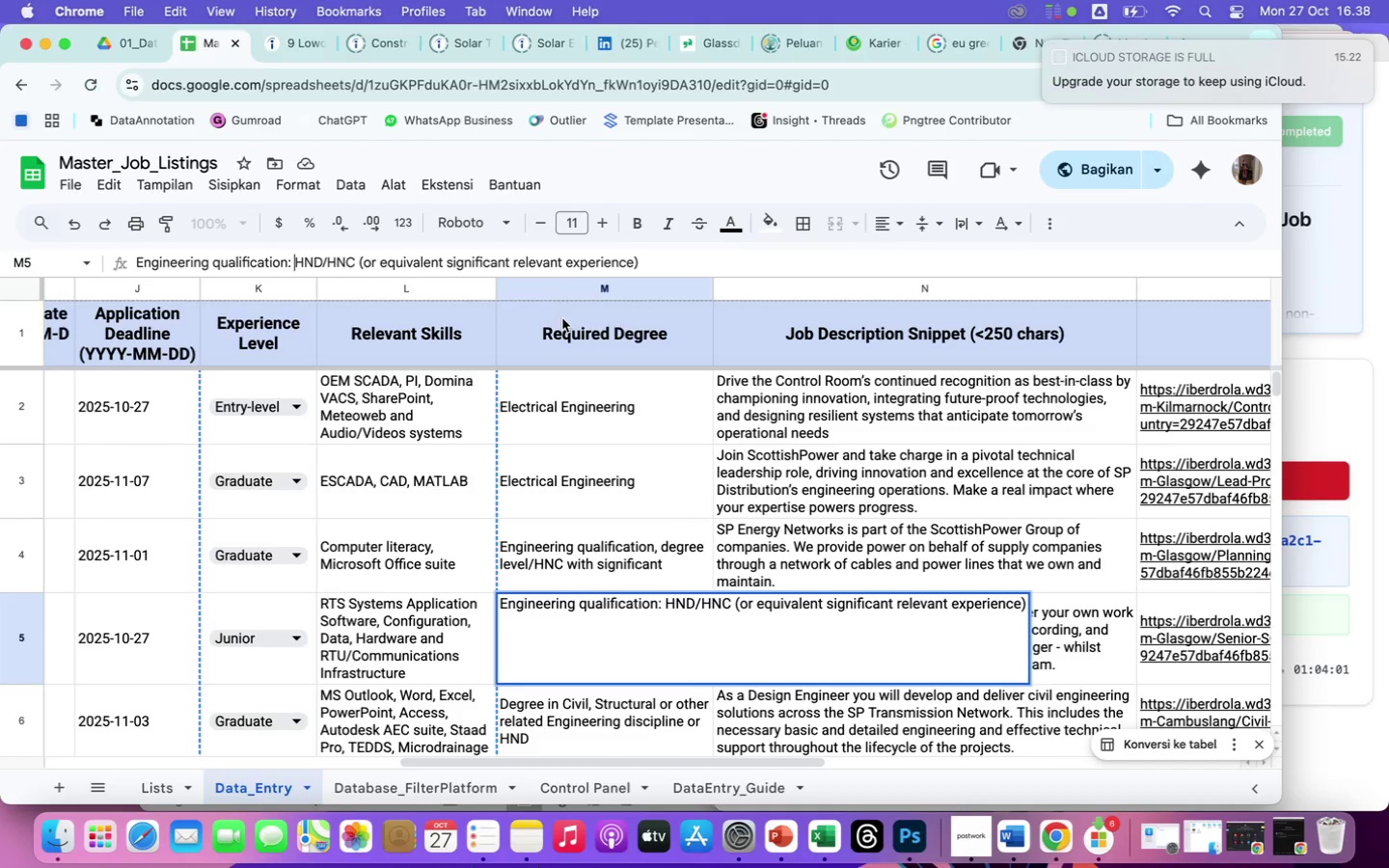 
key(Backspace)
 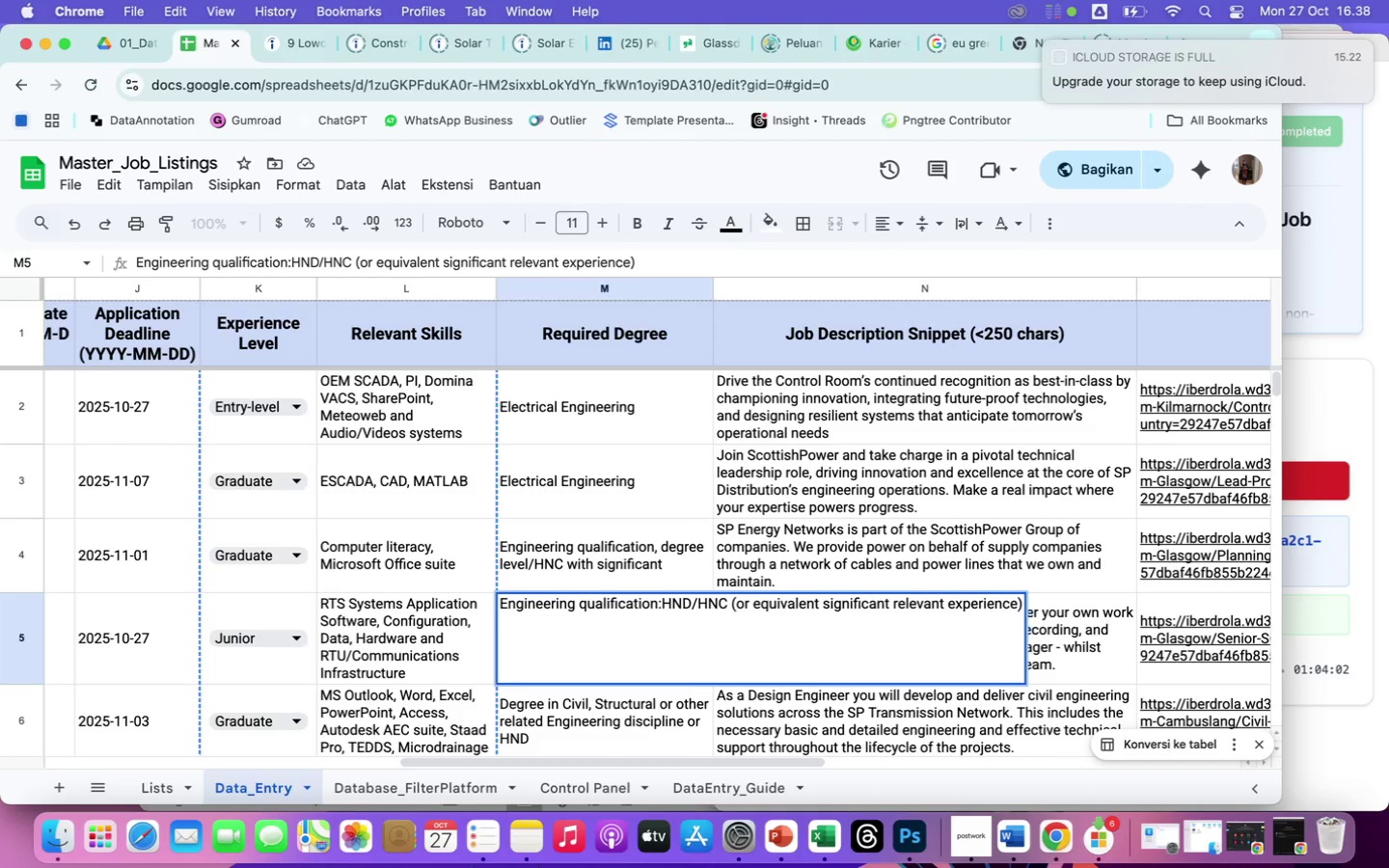 
key(Backspace)
 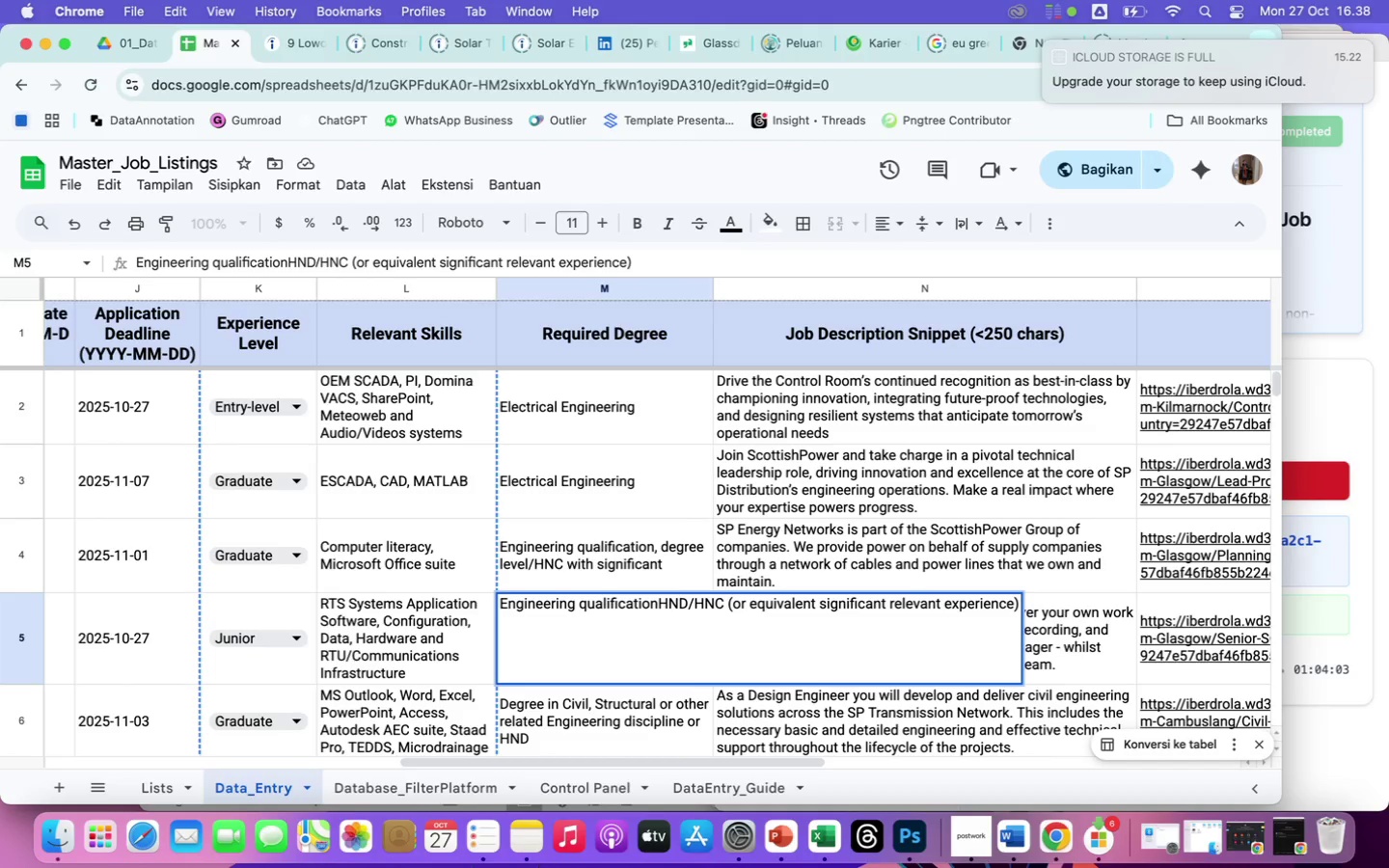 
key(Comma)
 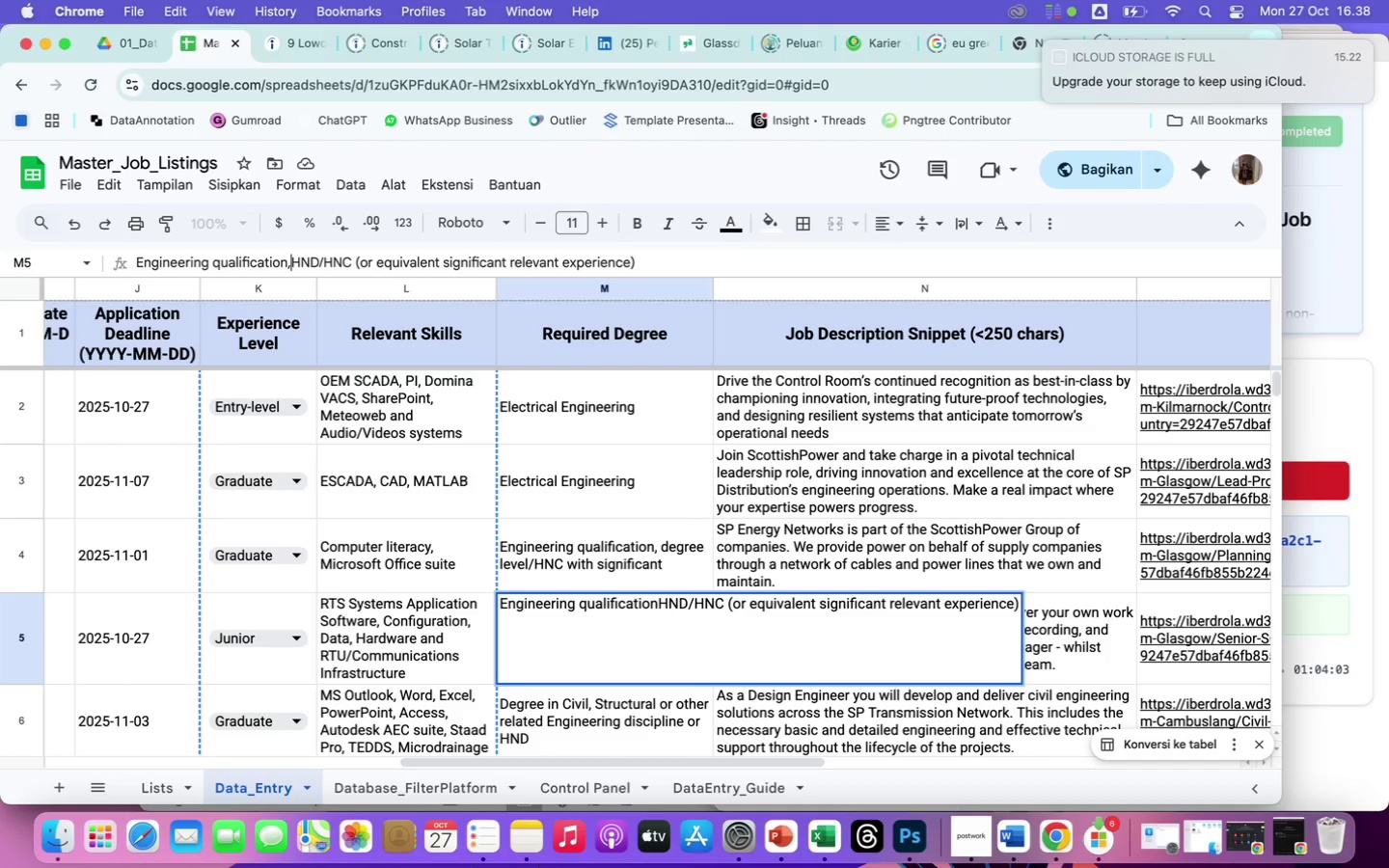 
key(Space)
 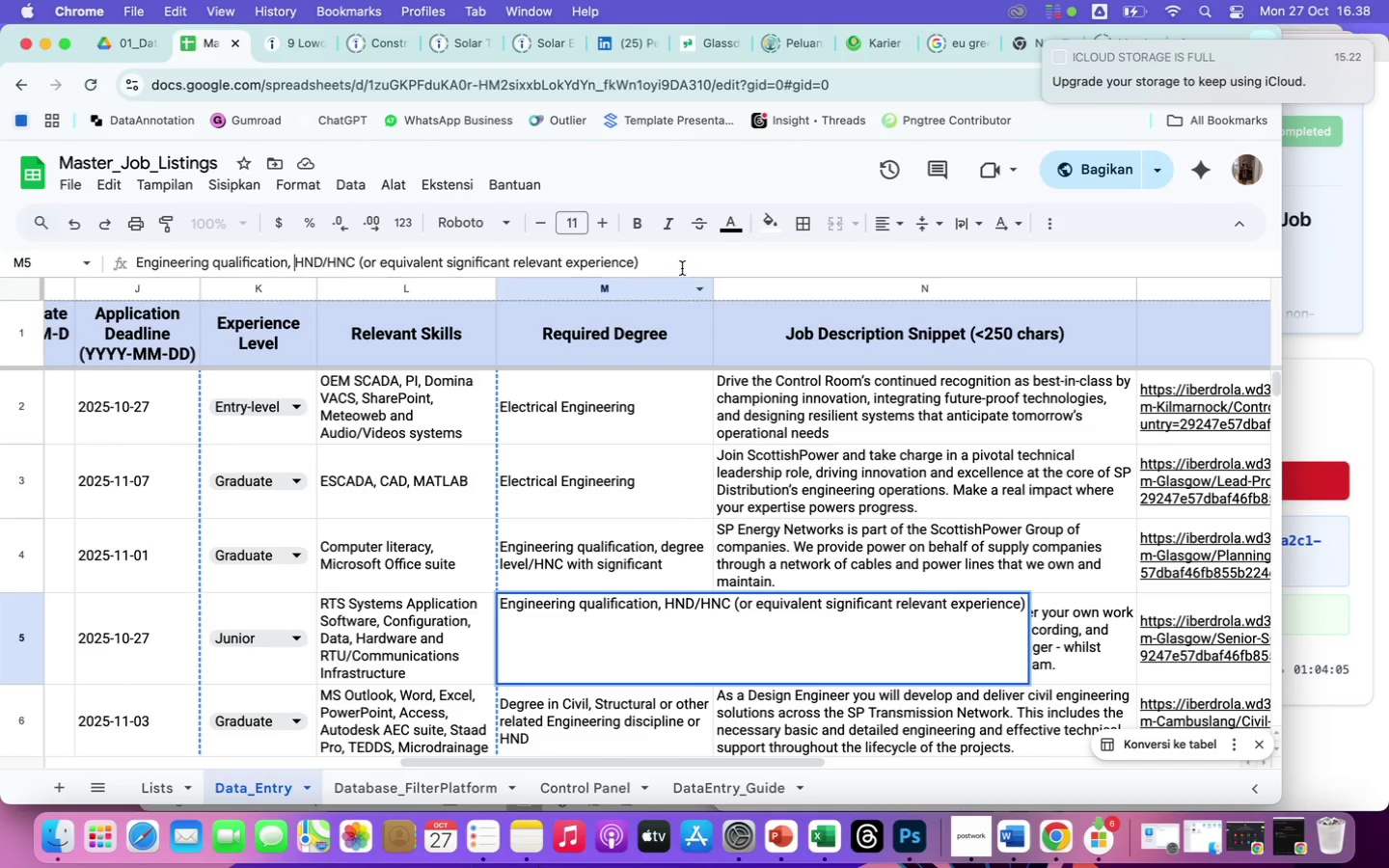 
left_click([679, 264])
 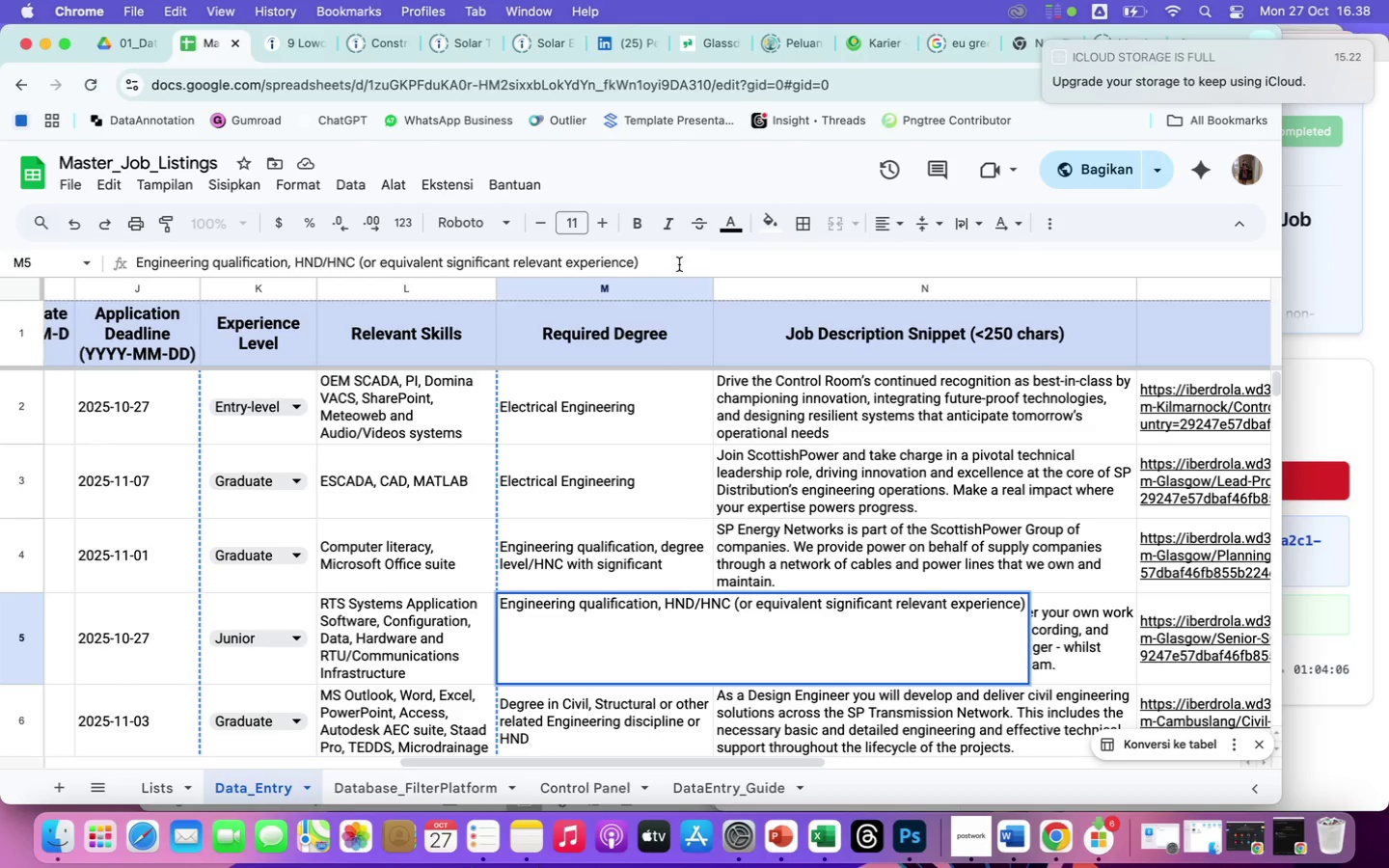 
hold_key(key=Backspace, duration=1.51)
 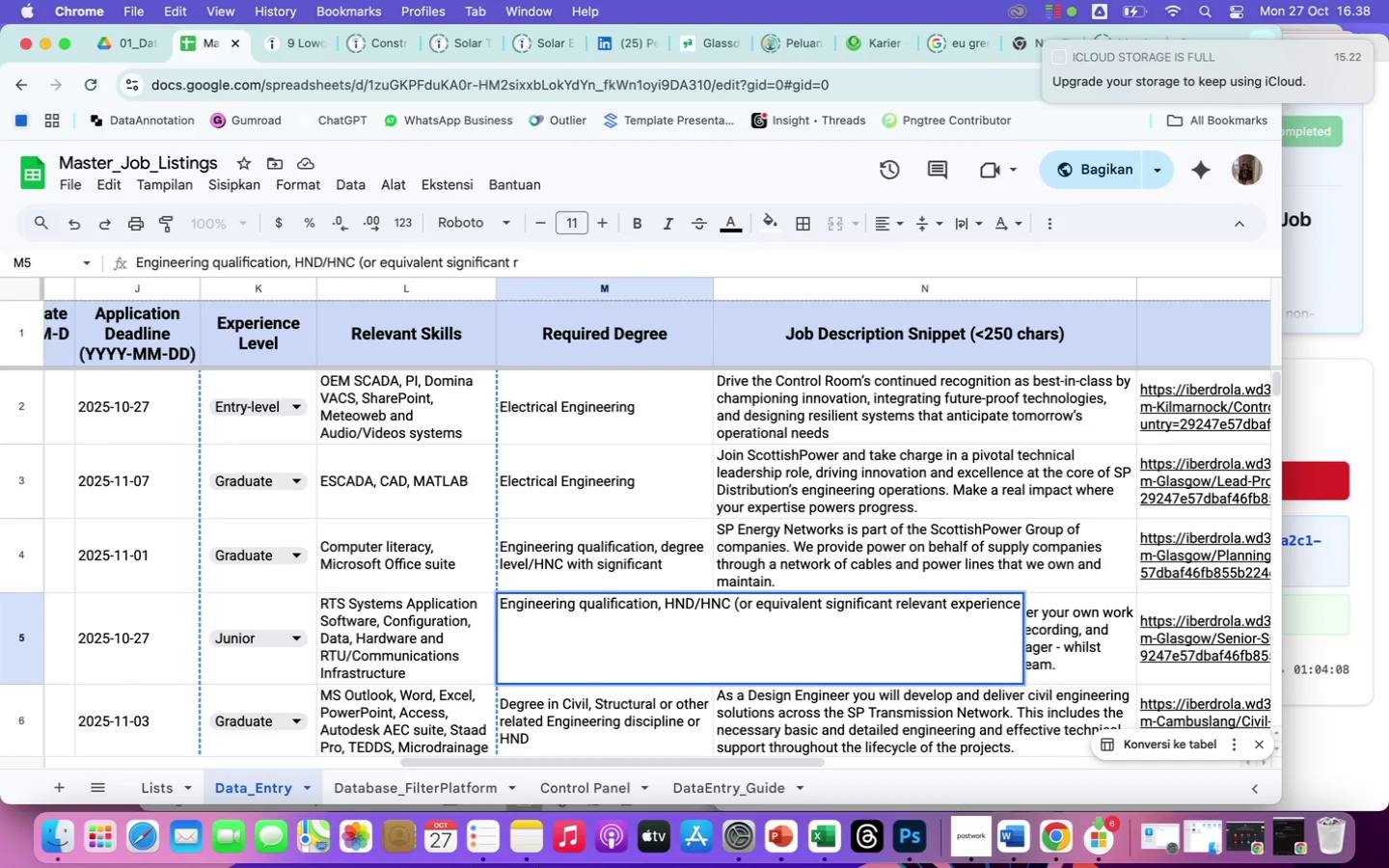 
hold_key(key=Backspace, duration=1.5)
 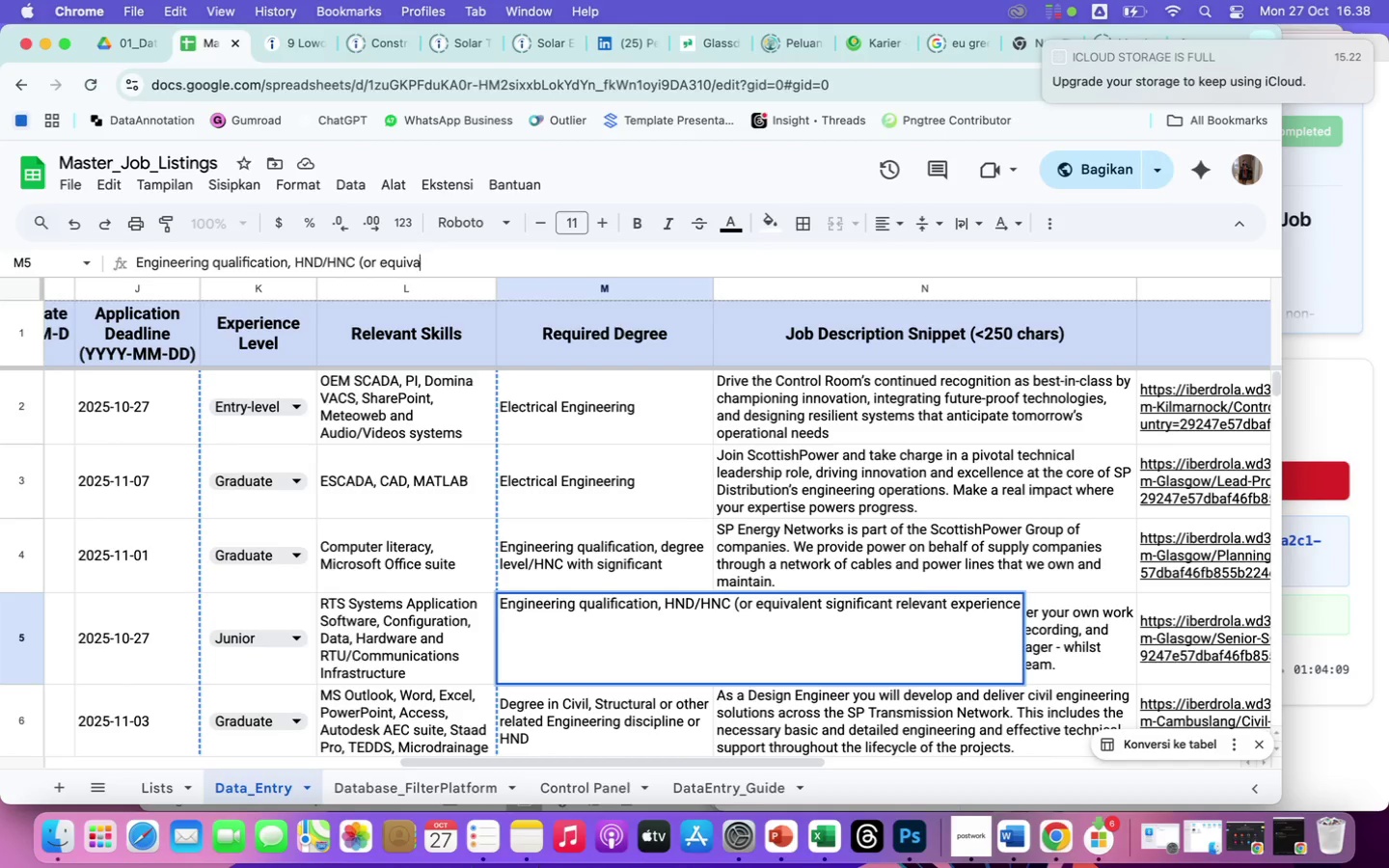 
hold_key(key=Backspace, duration=1.14)
 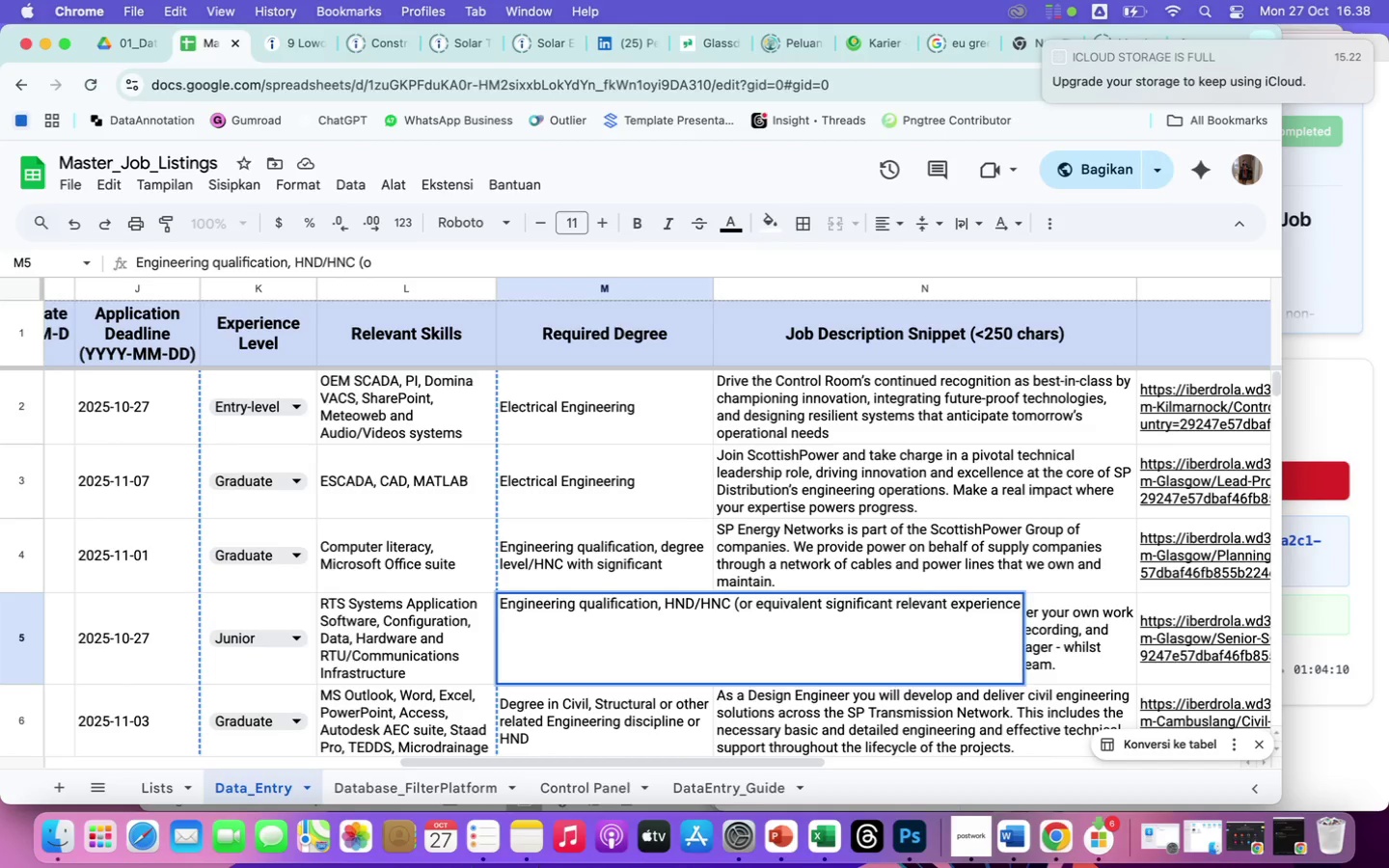 
key(Backspace)
 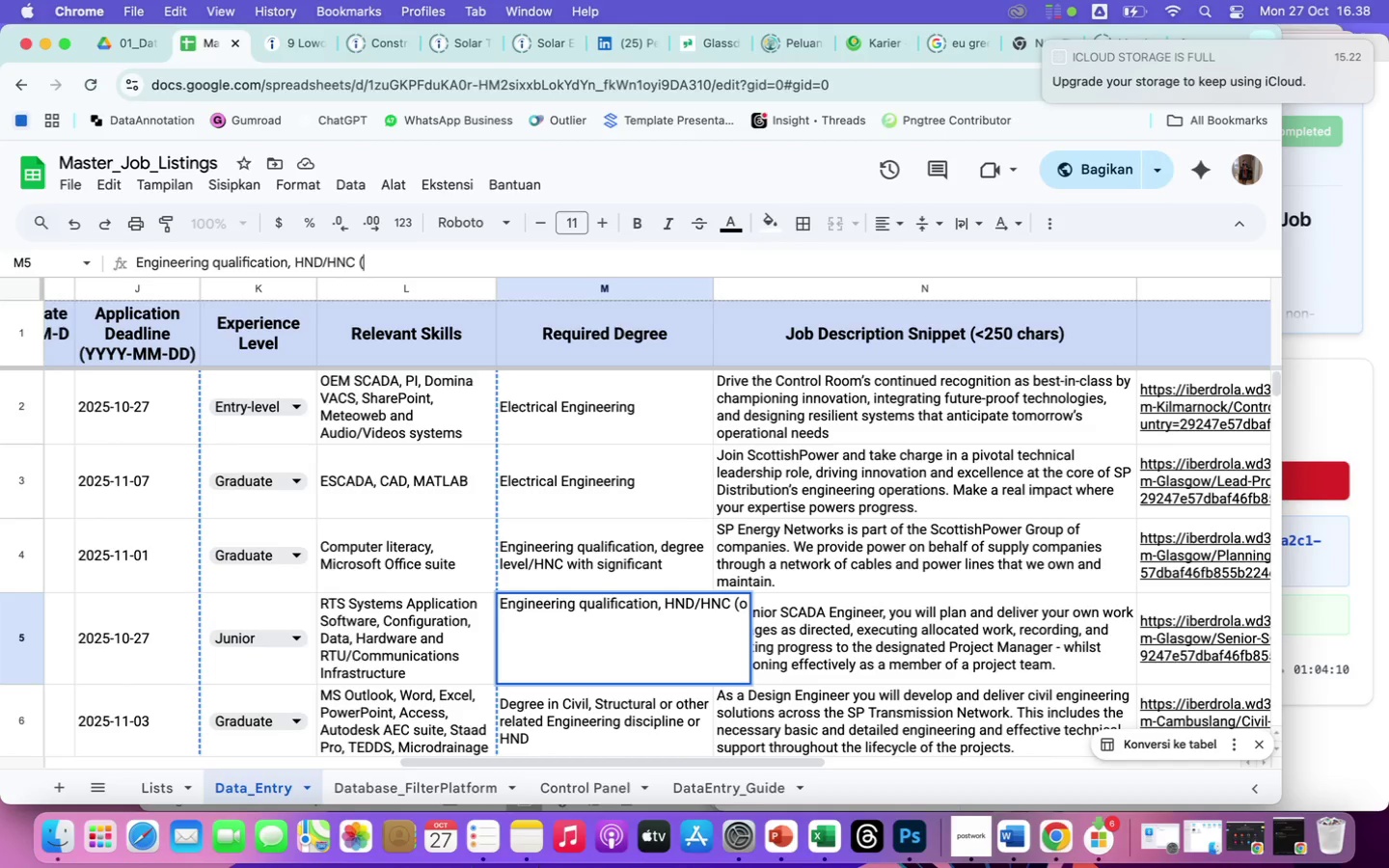 
key(Backspace)
 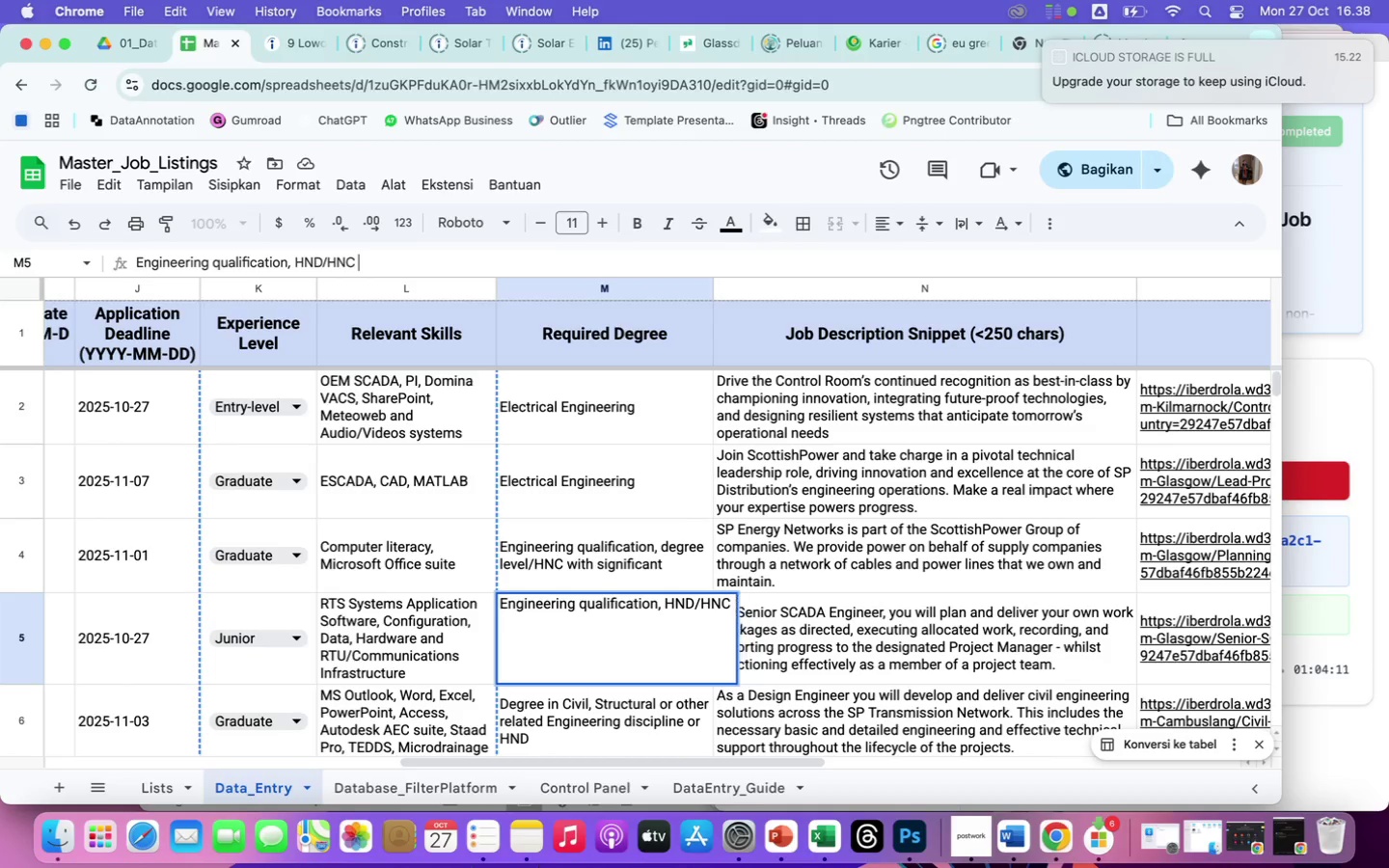 
key(Backspace)
 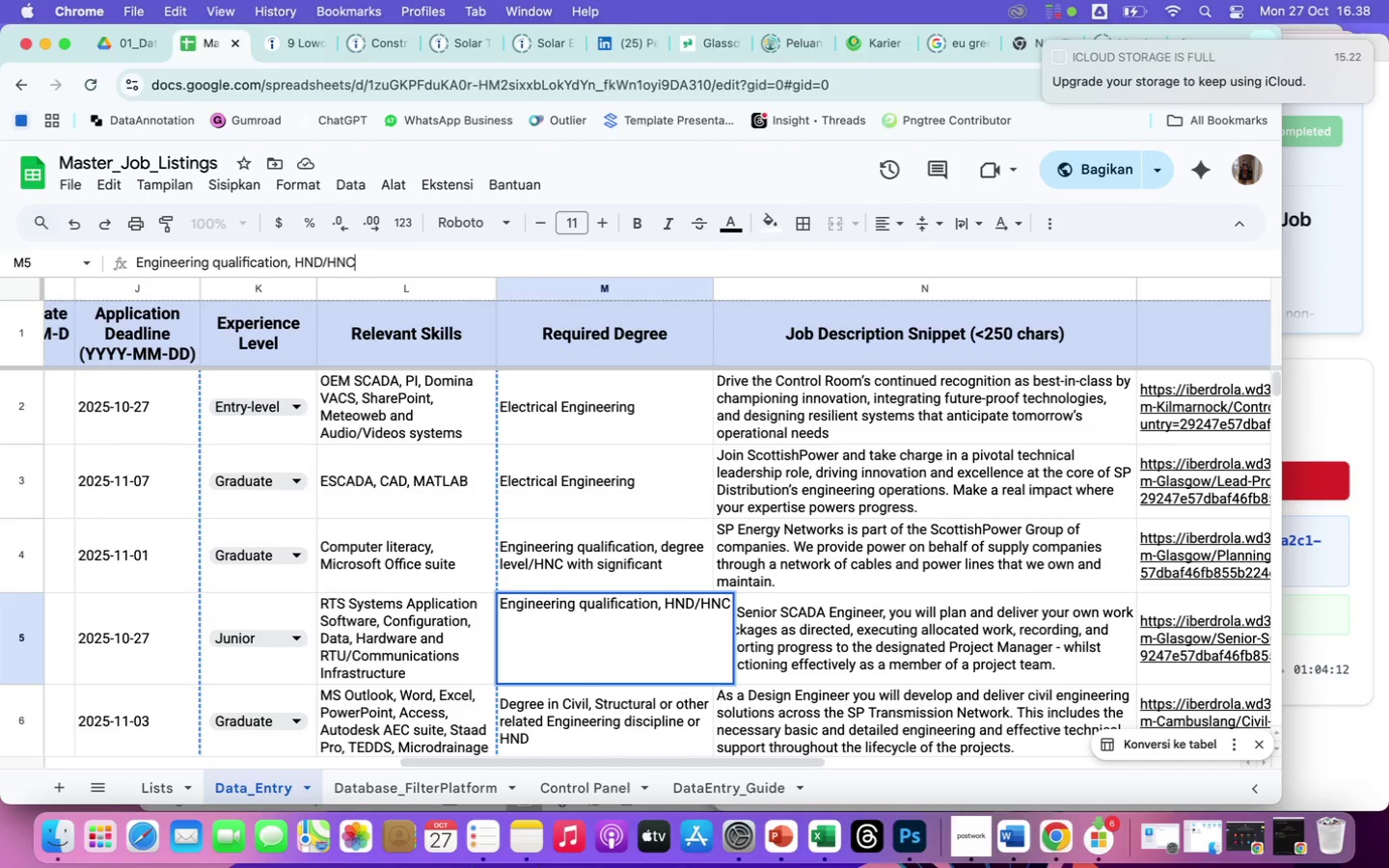 
key(Enter)
 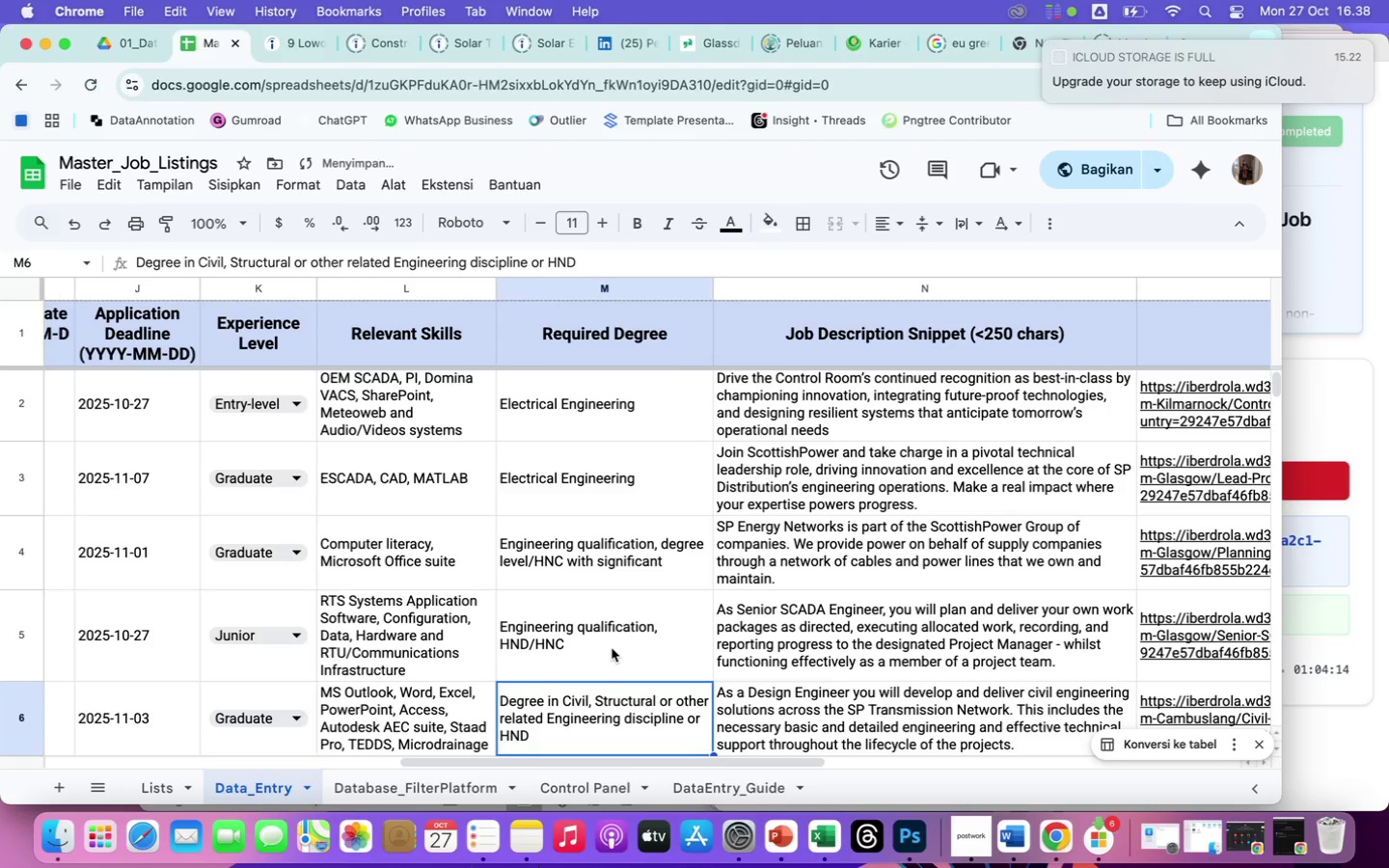 
left_click([613, 648])
 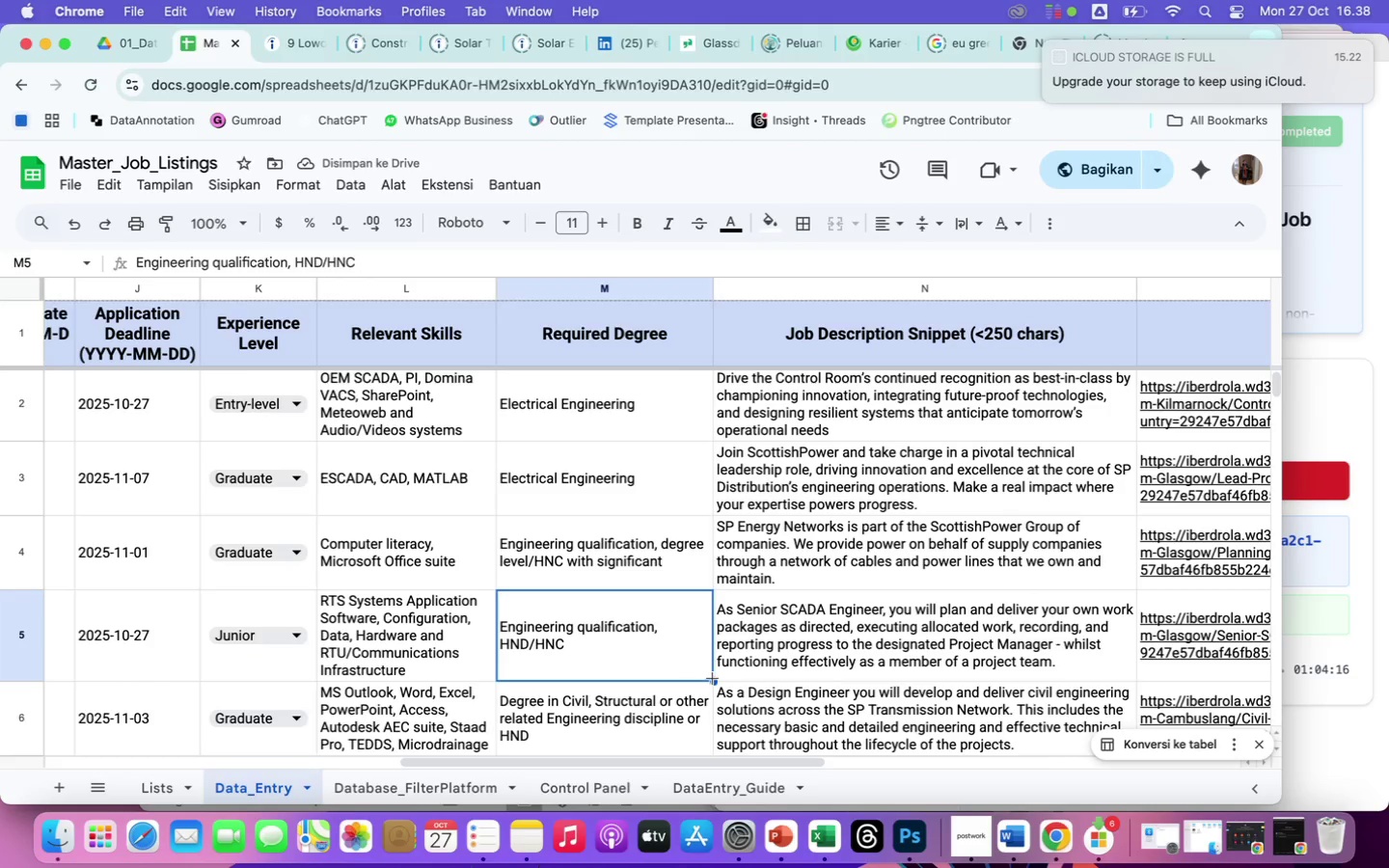 
left_click_drag(start_coordinate=[713, 678], to_coordinate=[692, 526])
 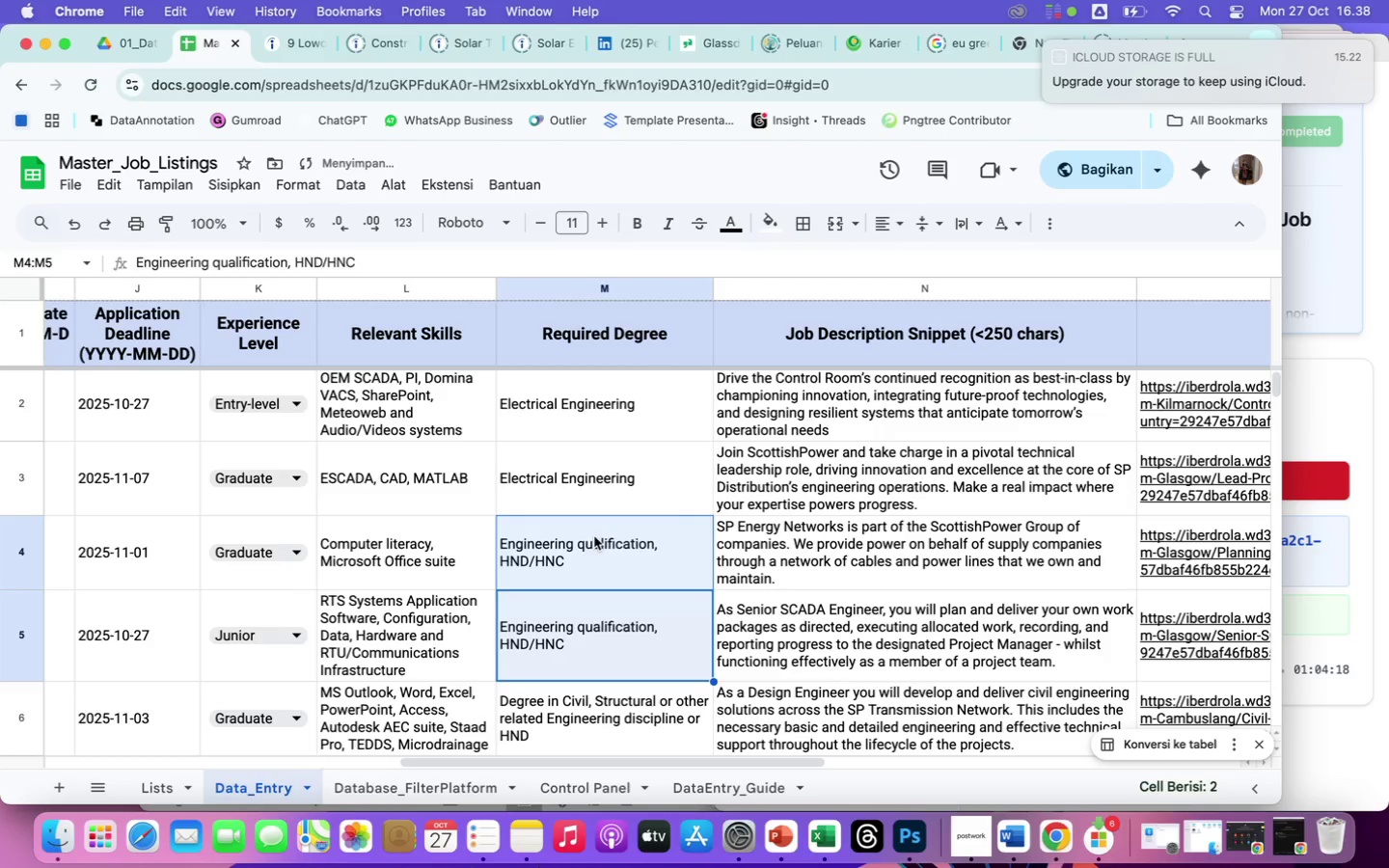 
scroll: coordinate [594, 536], scroll_direction: down, amount: 8.0
 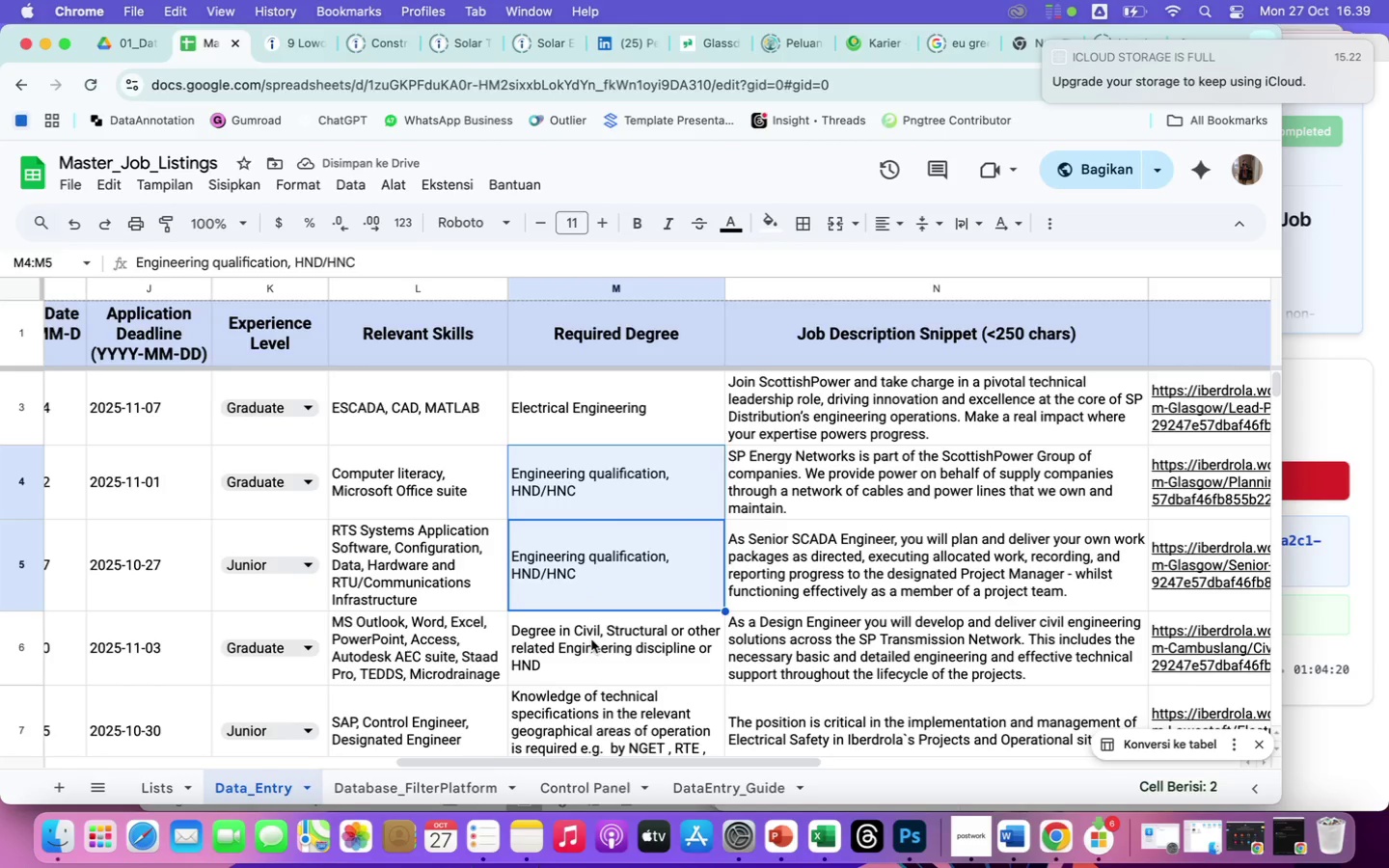 
left_click([593, 641])
 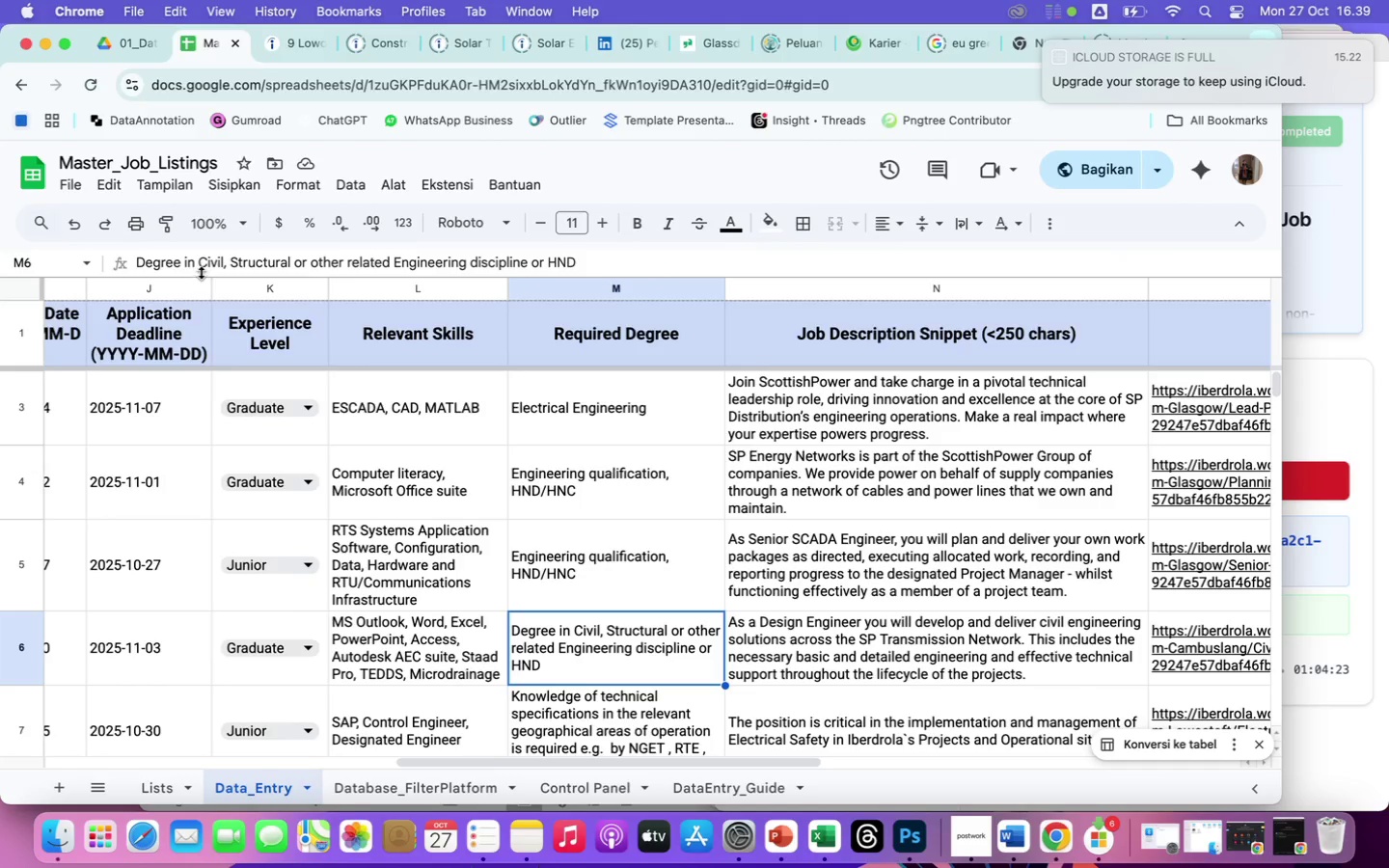 
left_click([197, 266])